 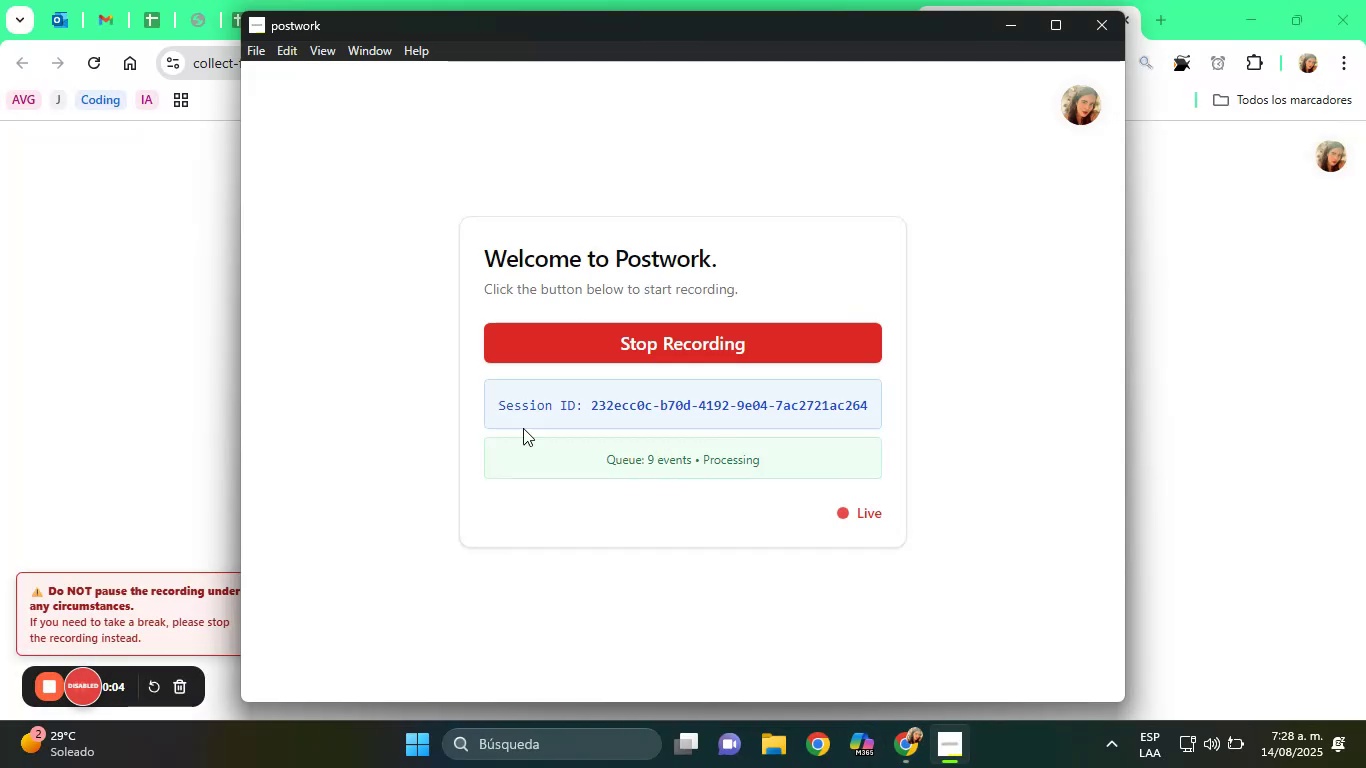 
left_click([514, 0])
 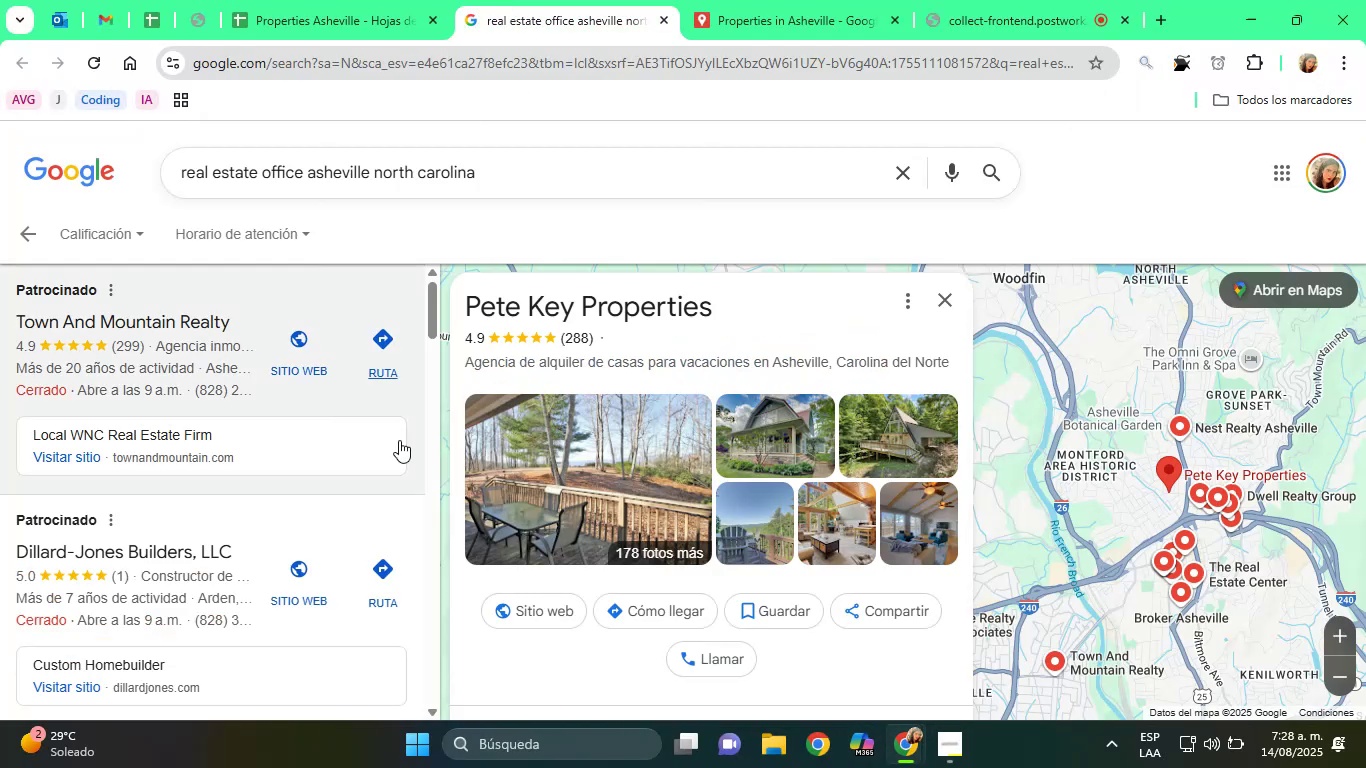 
scroll: coordinate [293, 499], scroll_direction: up, amount: 1.0
 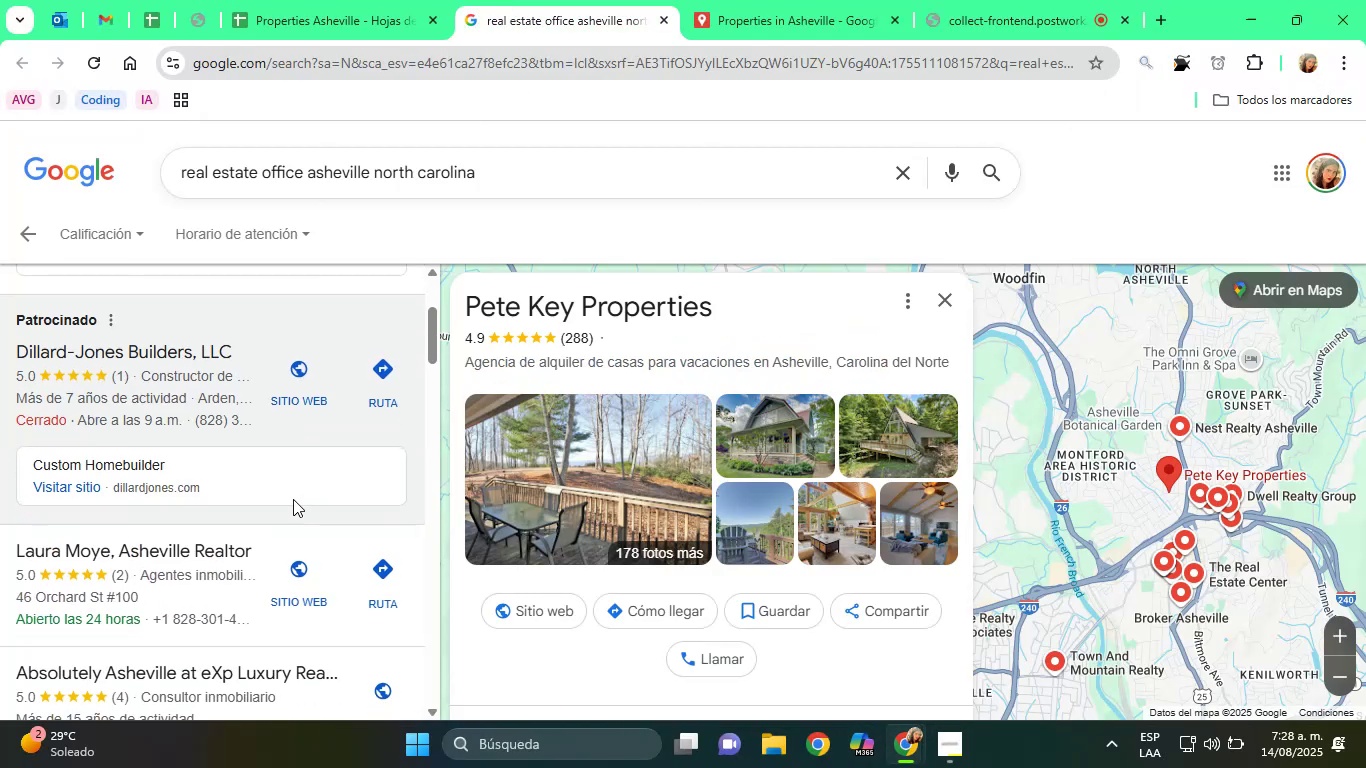 
scroll: coordinate [239, 458], scroll_direction: down, amount: 2.0
 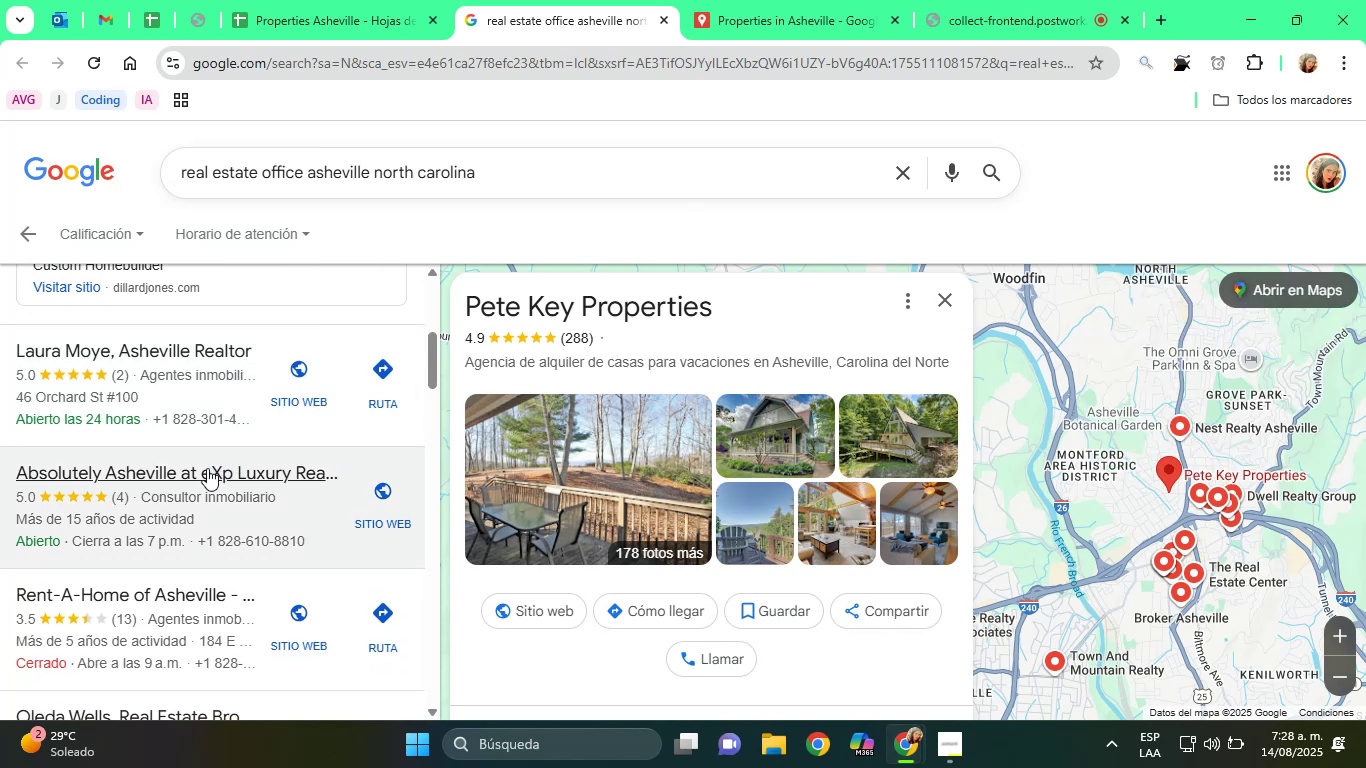 
left_click([206, 468])
 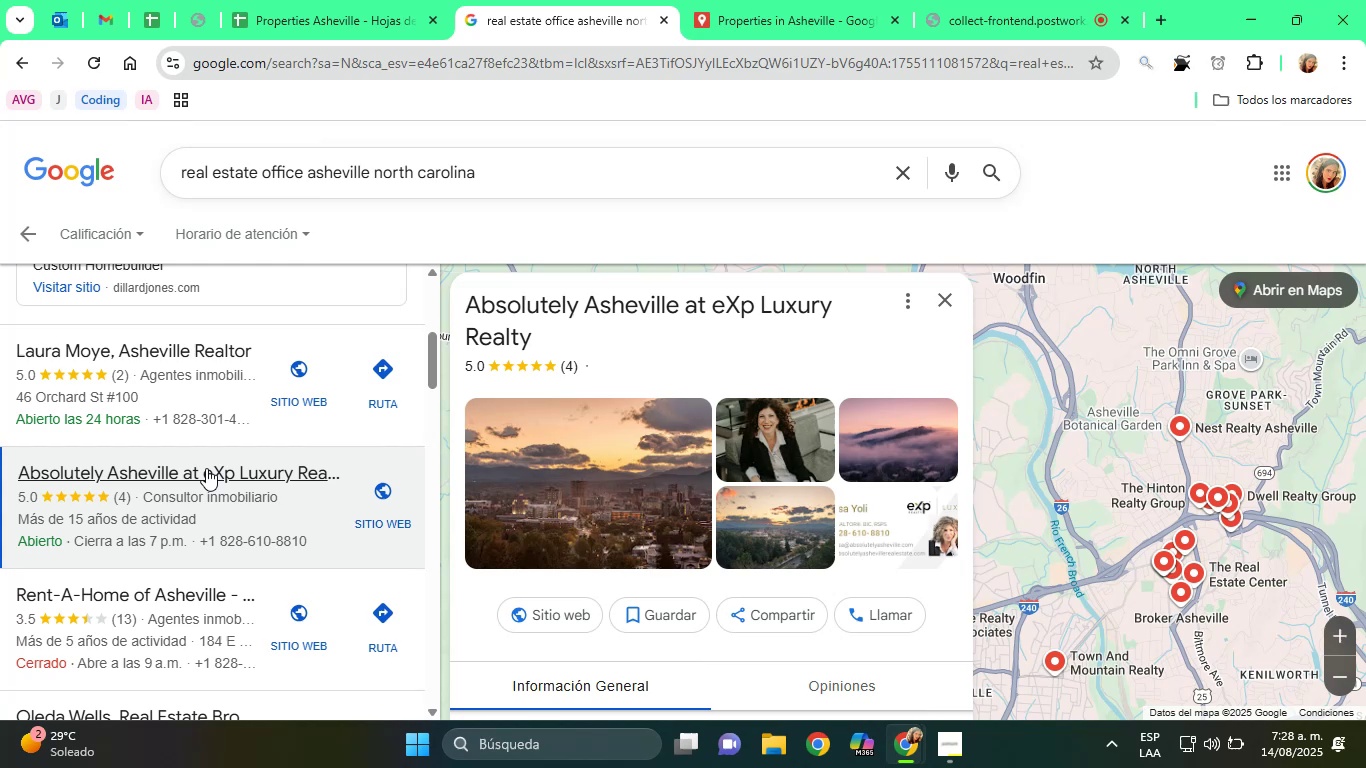 
wait(23.56)
 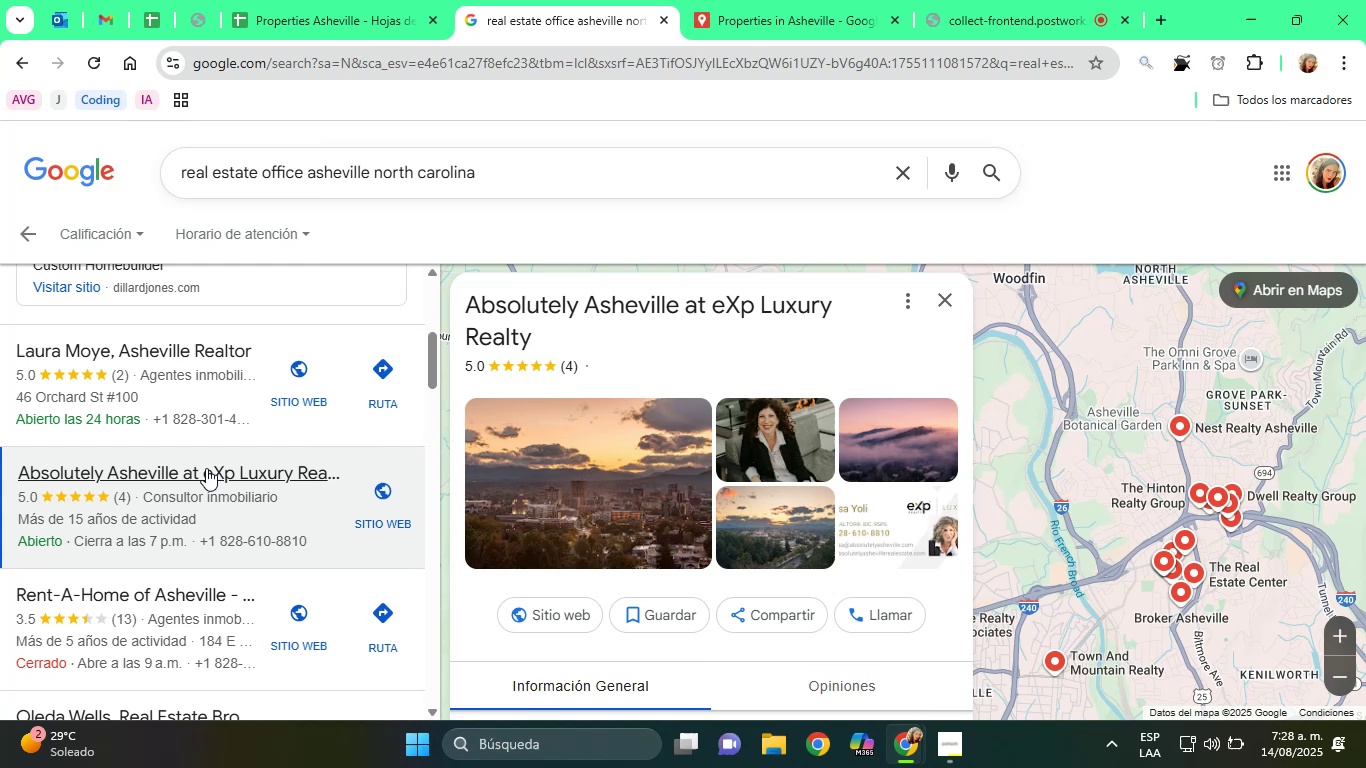 
scroll: coordinate [580, 516], scroll_direction: down, amount: 1.0
 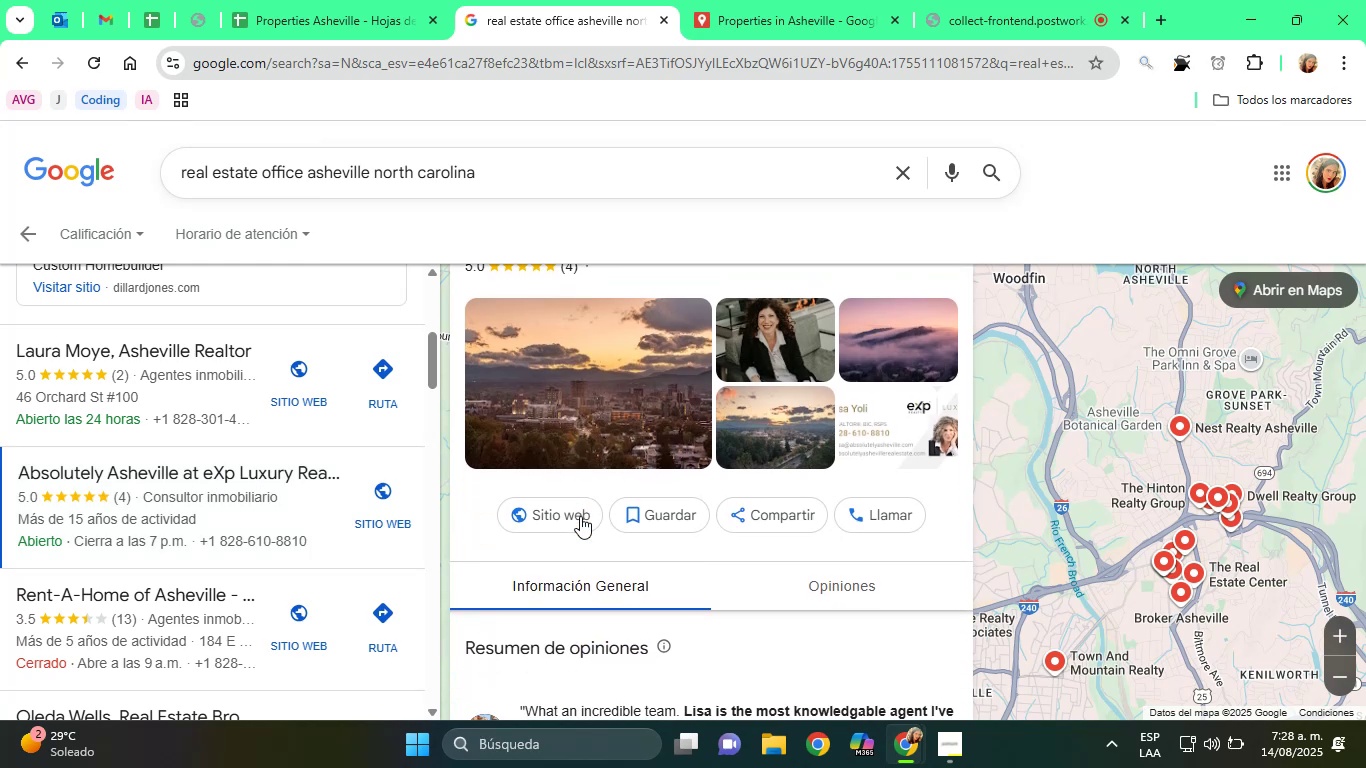 
scroll: coordinate [580, 516], scroll_direction: up, amount: 2.0
 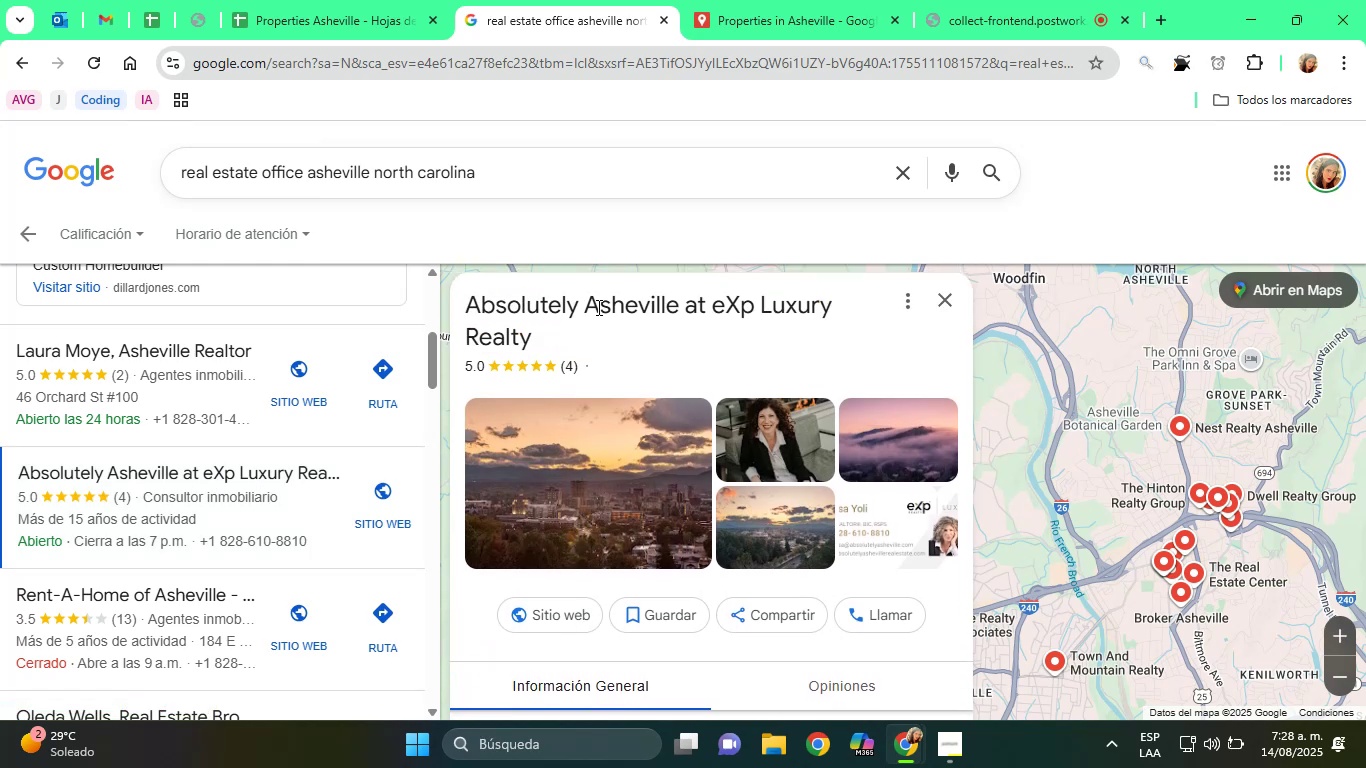 
double_click([597, 305])
 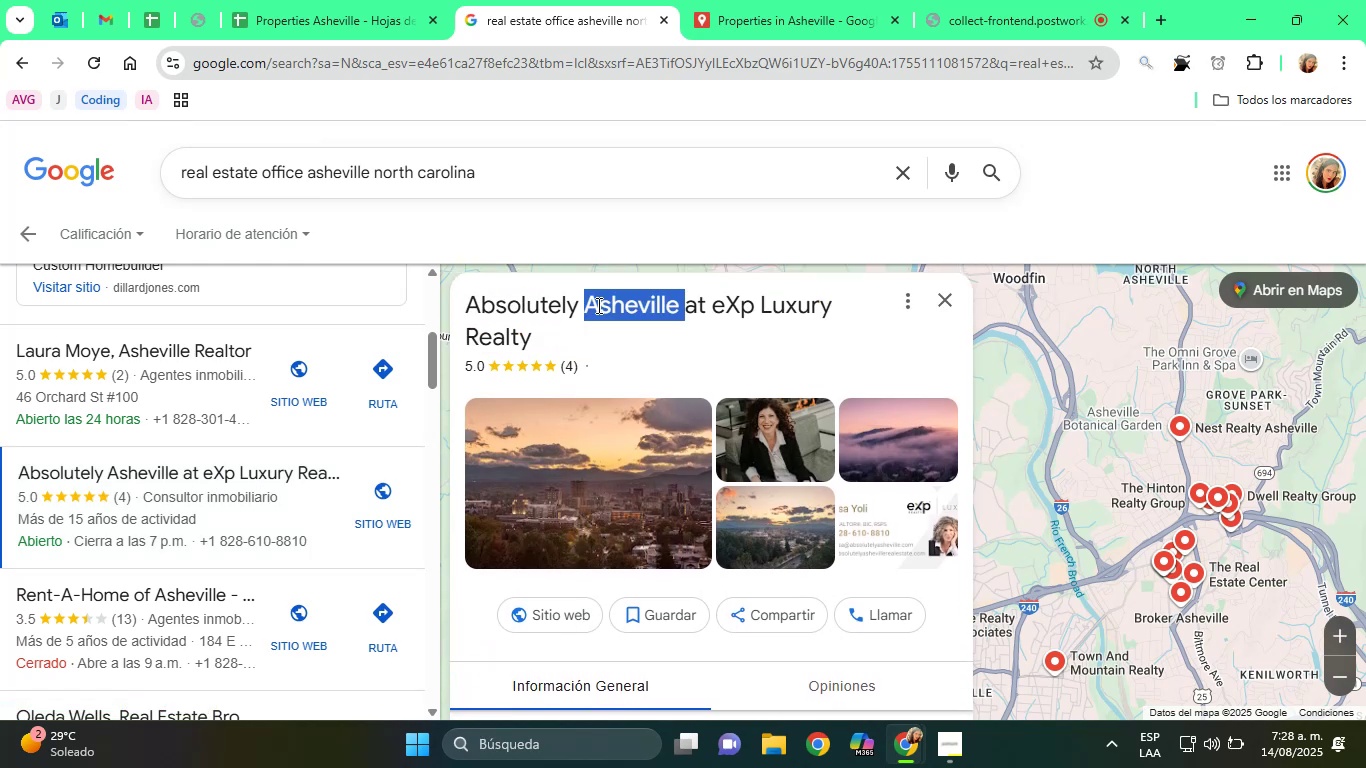 
triple_click([597, 305])
 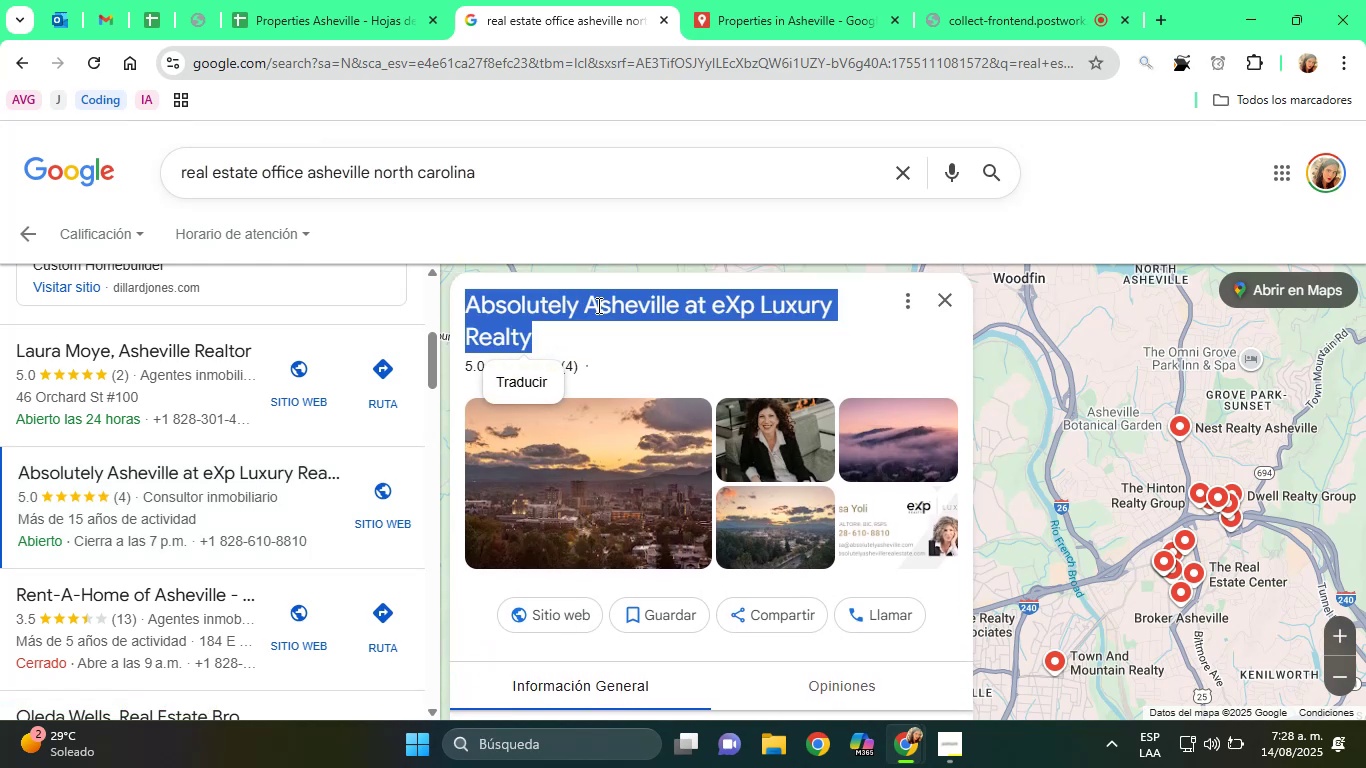 
right_click([597, 305])
 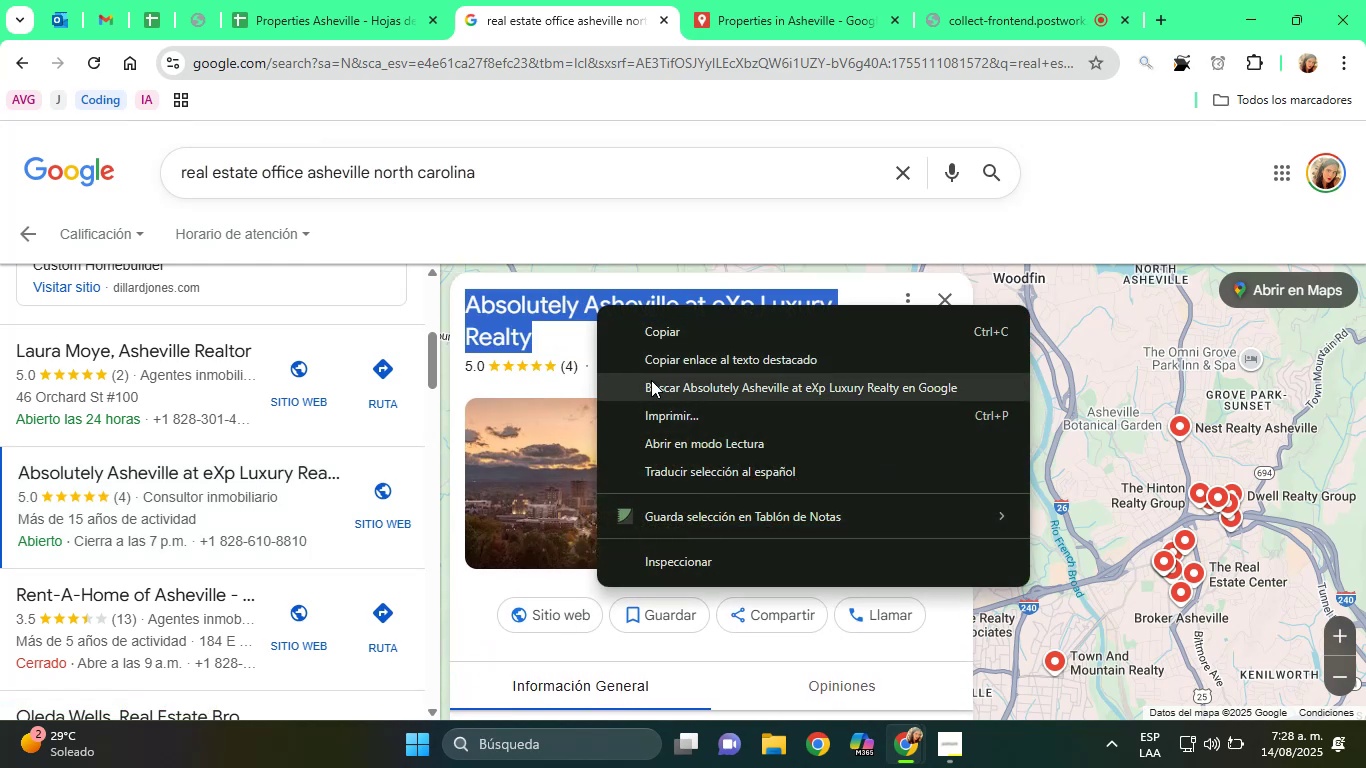 
left_click([651, 380])
 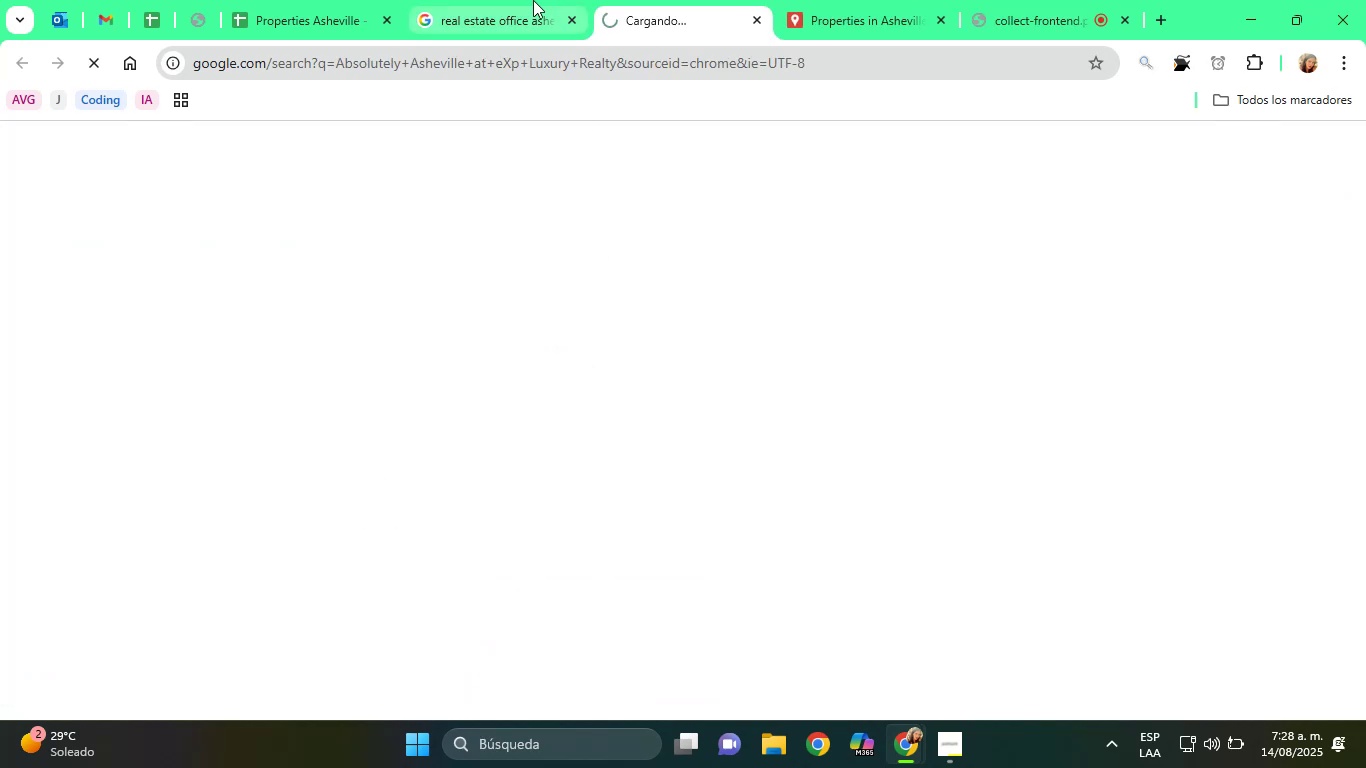 
left_click([530, 0])
 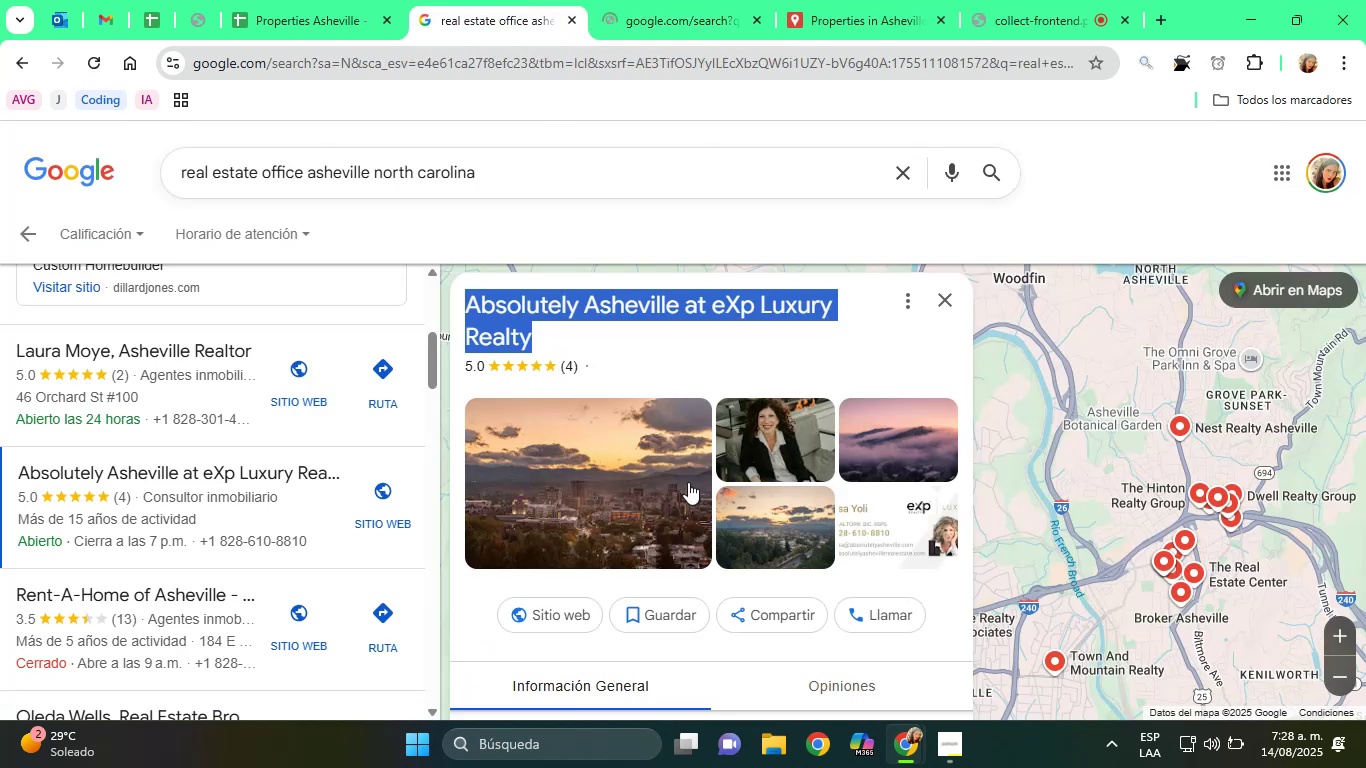 
scroll: coordinate [223, 395], scroll_direction: down, amount: 8.0
 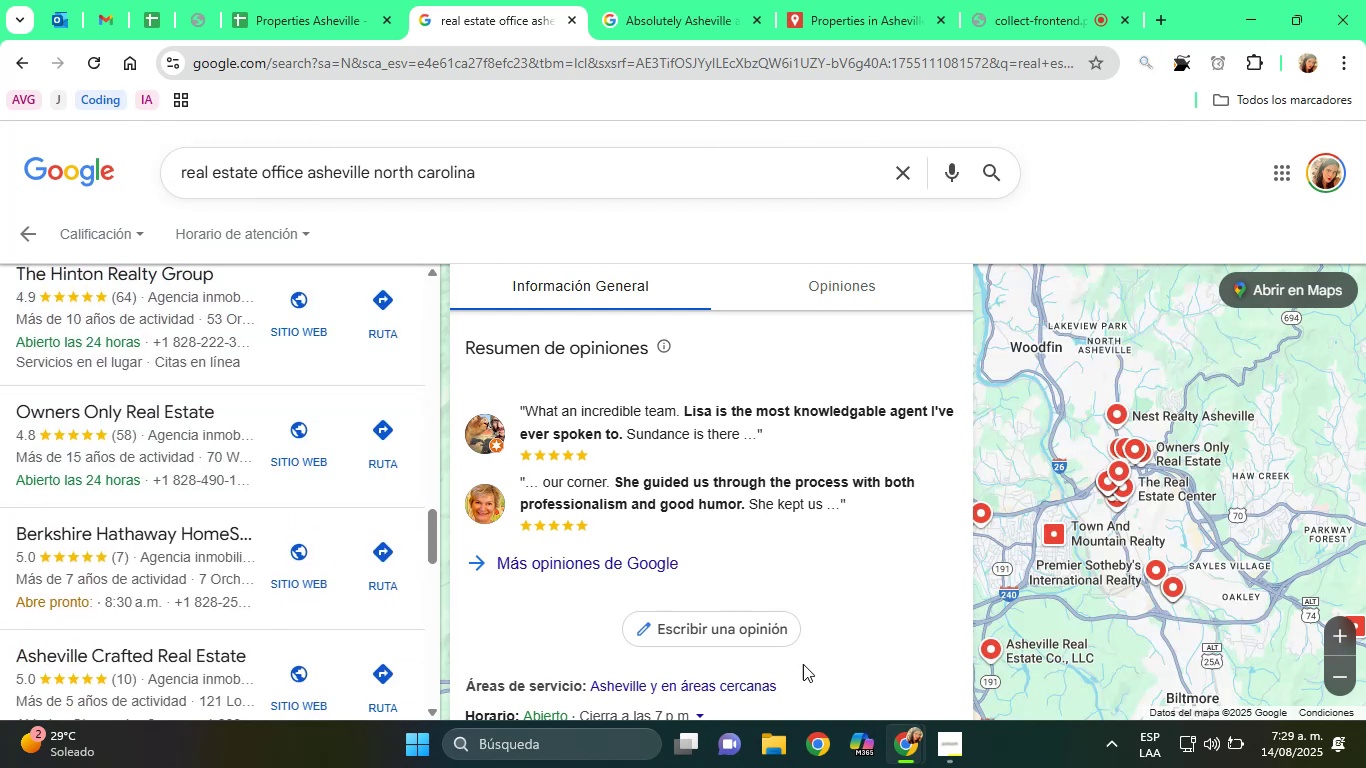 
wait(5.47)
 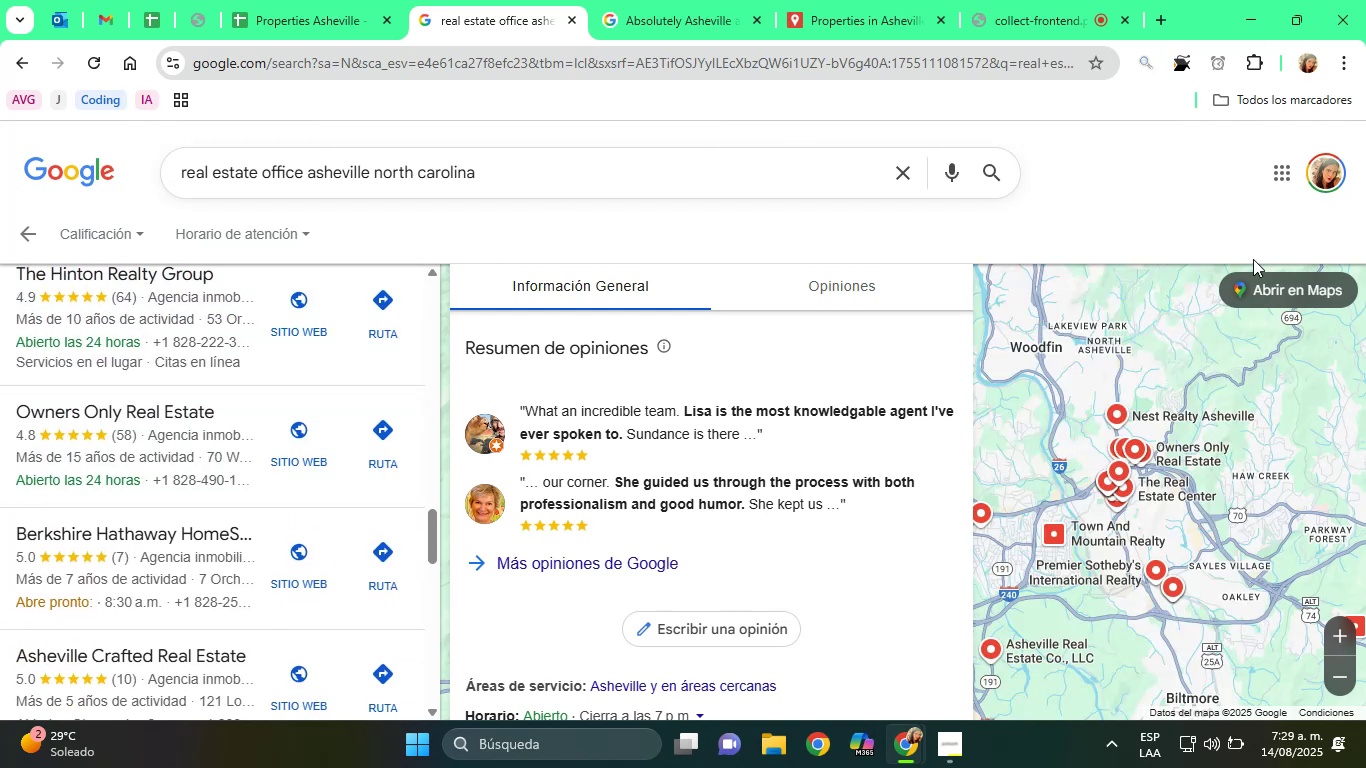 
scroll: coordinate [218, 488], scroll_direction: down, amount: 1.0
 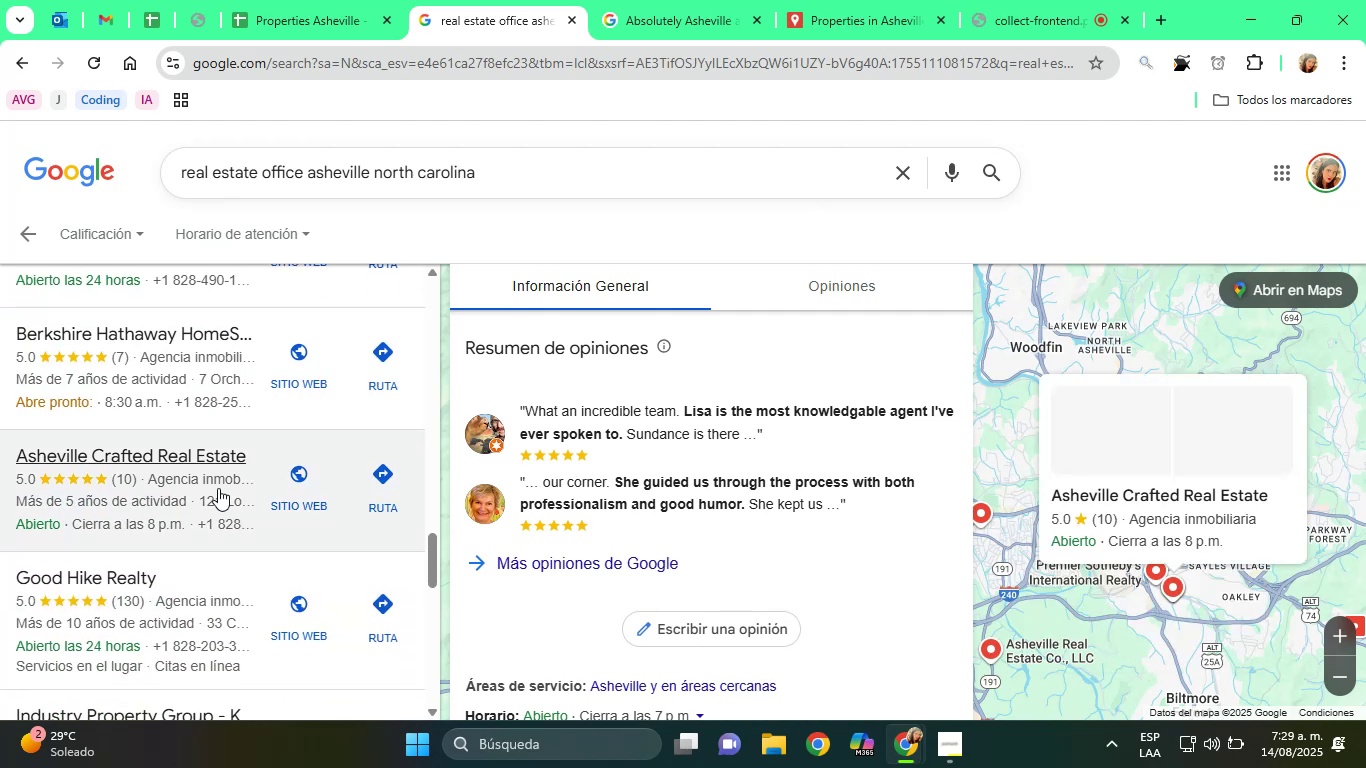 
scroll: coordinate [218, 488], scroll_direction: up, amount: 1.0
 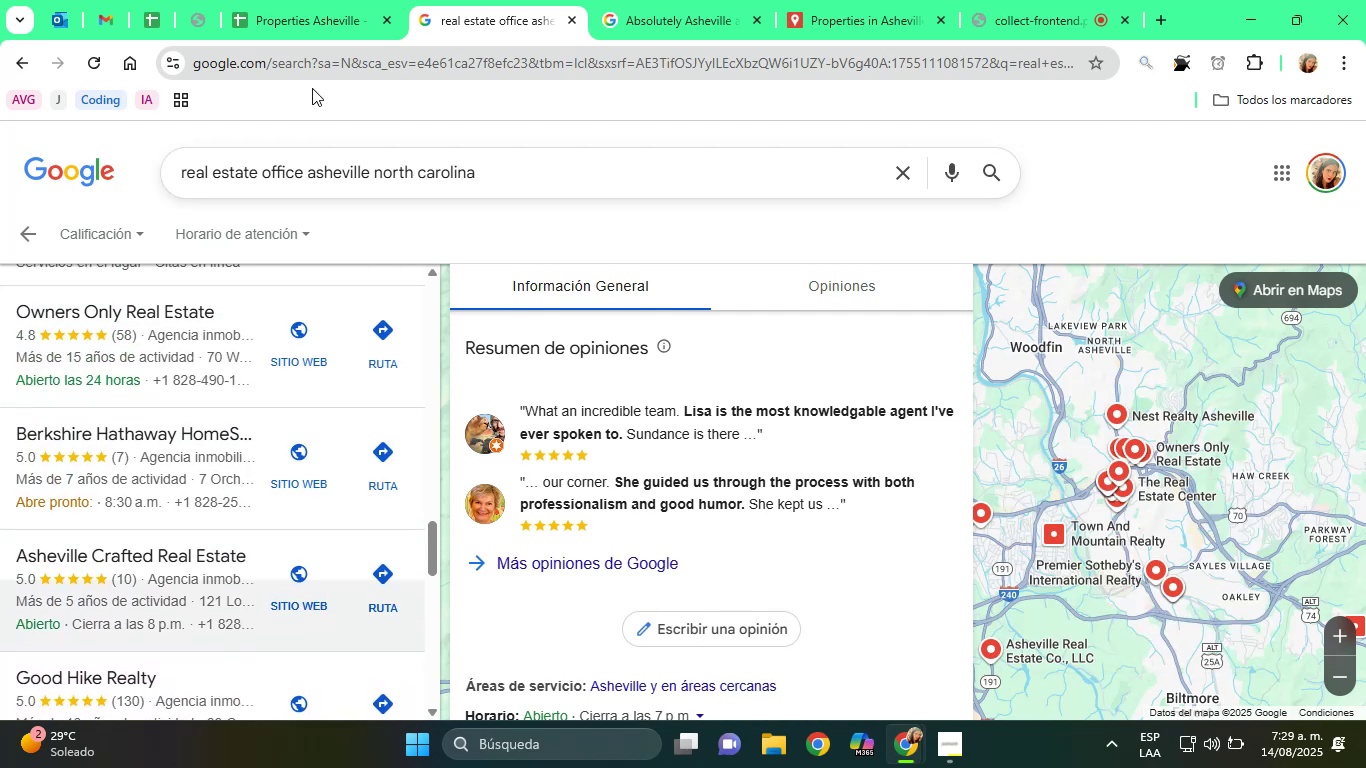 
left_click([351, 0])
 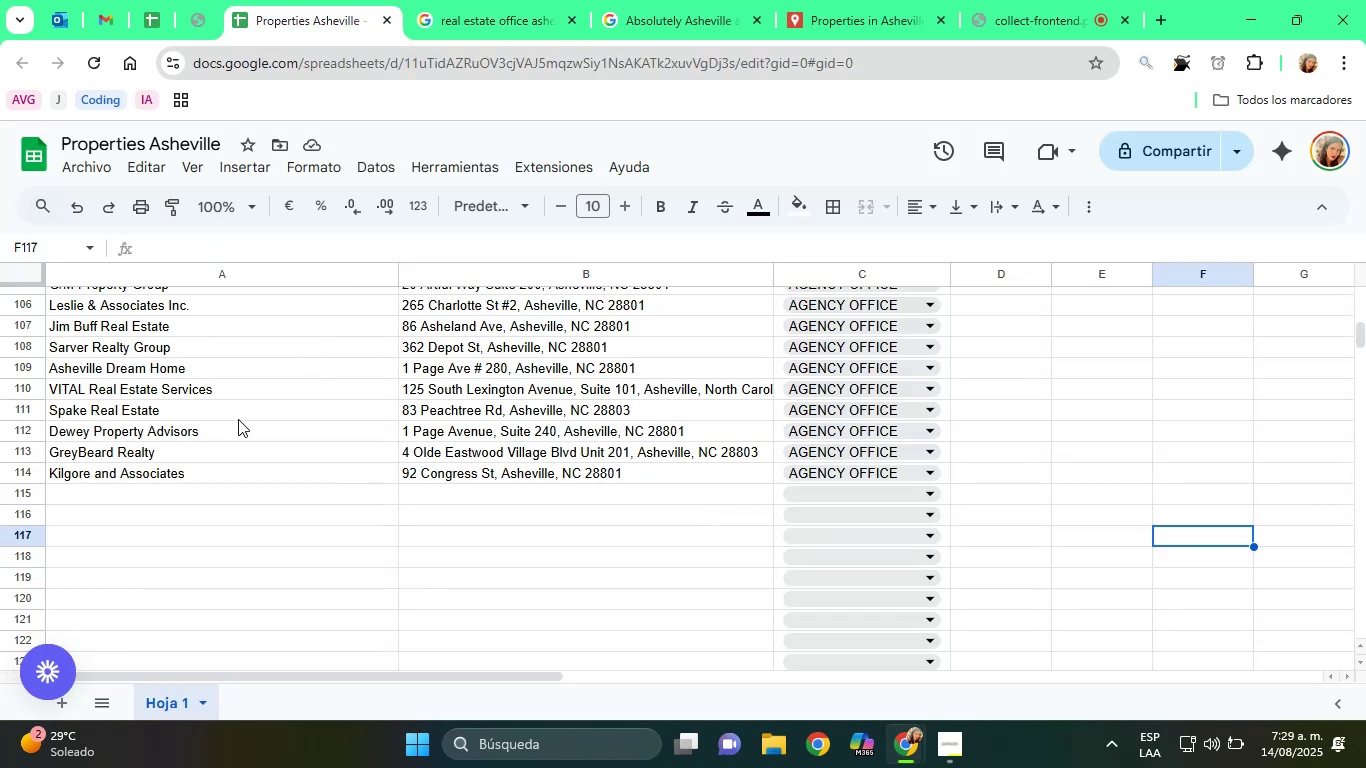 
scroll: coordinate [238, 419], scroll_direction: up, amount: 2.0
 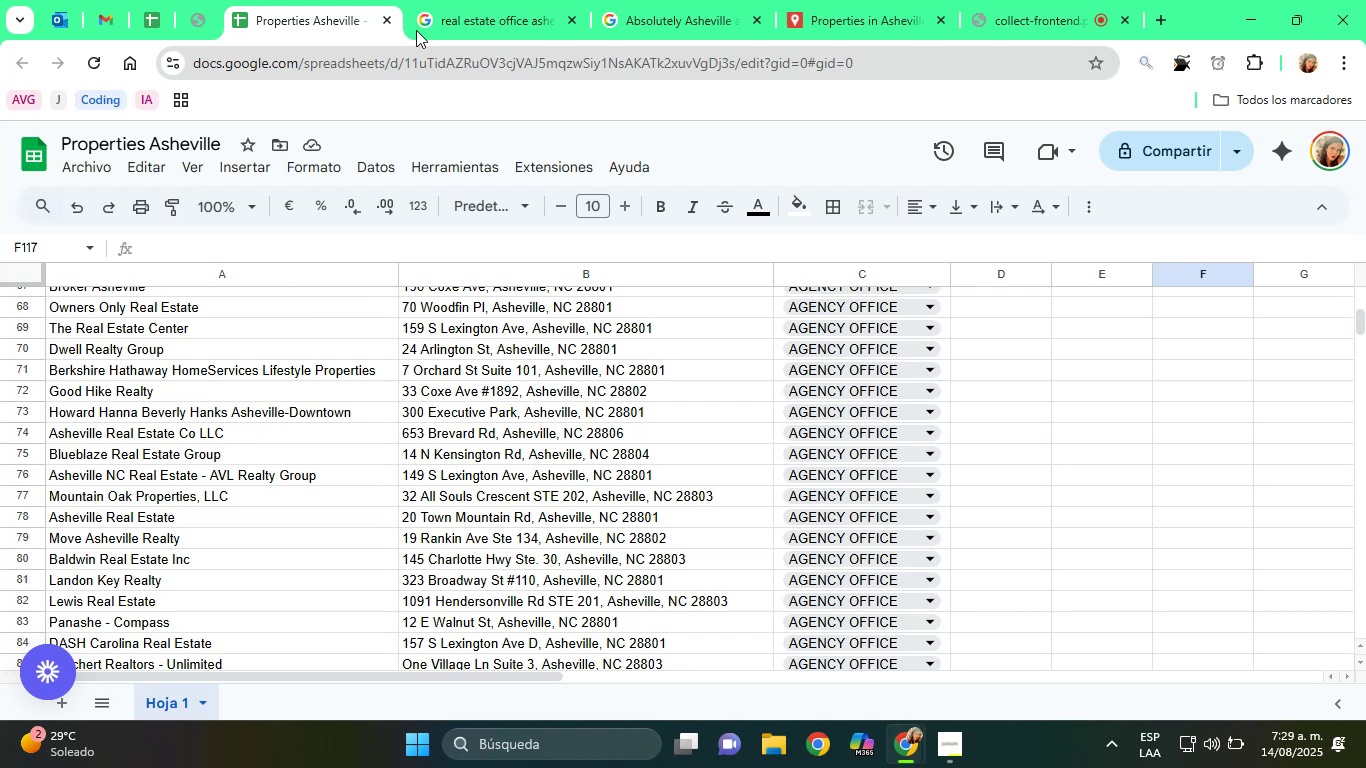 
left_click([506, 0])
 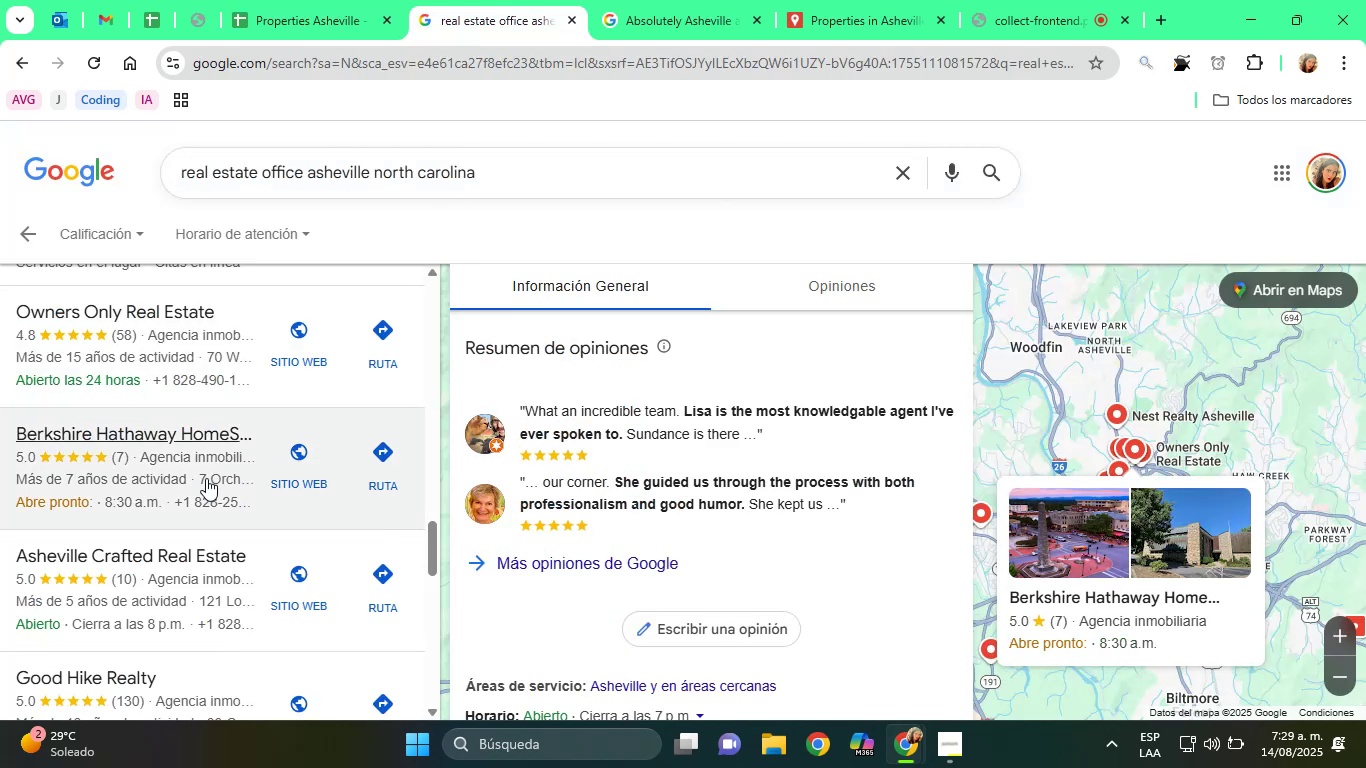 
scroll: coordinate [205, 479], scroll_direction: down, amount: 3.0
 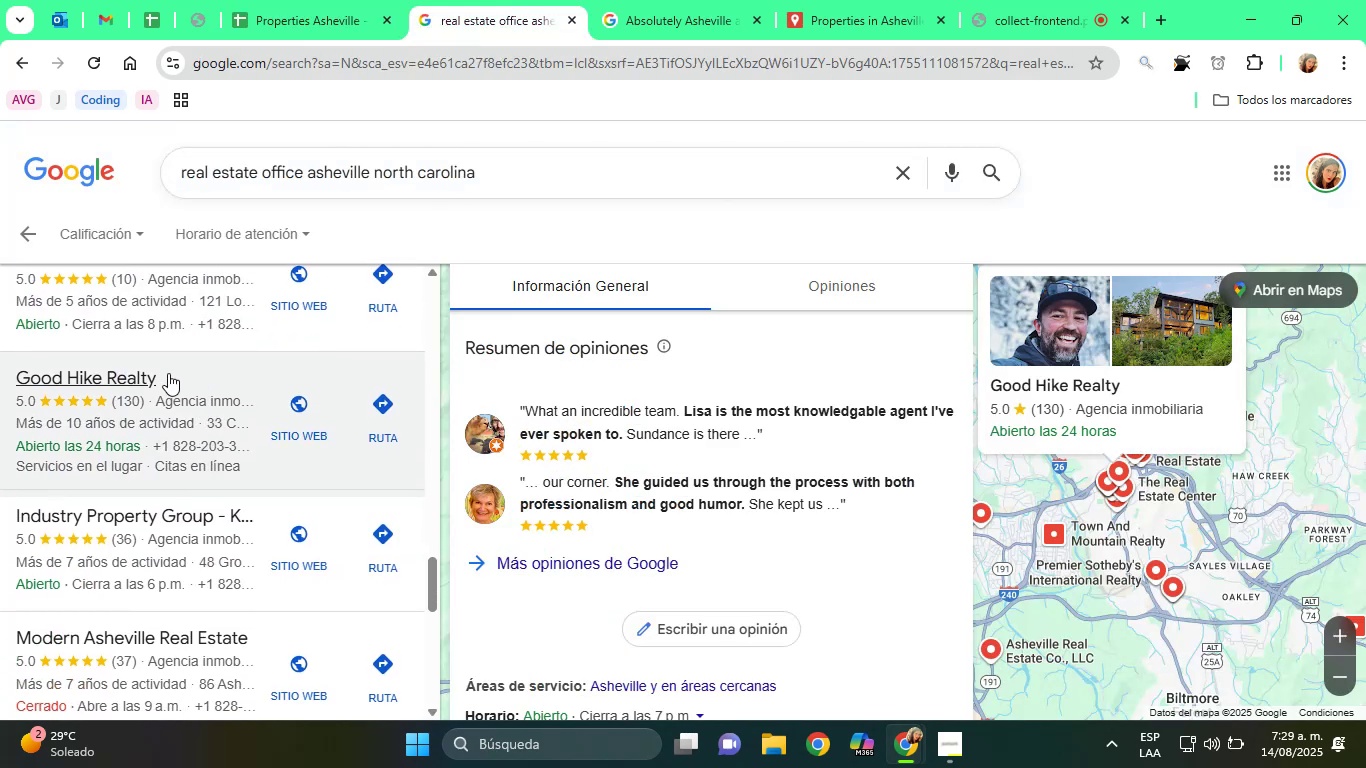 
left_click([153, 369])
 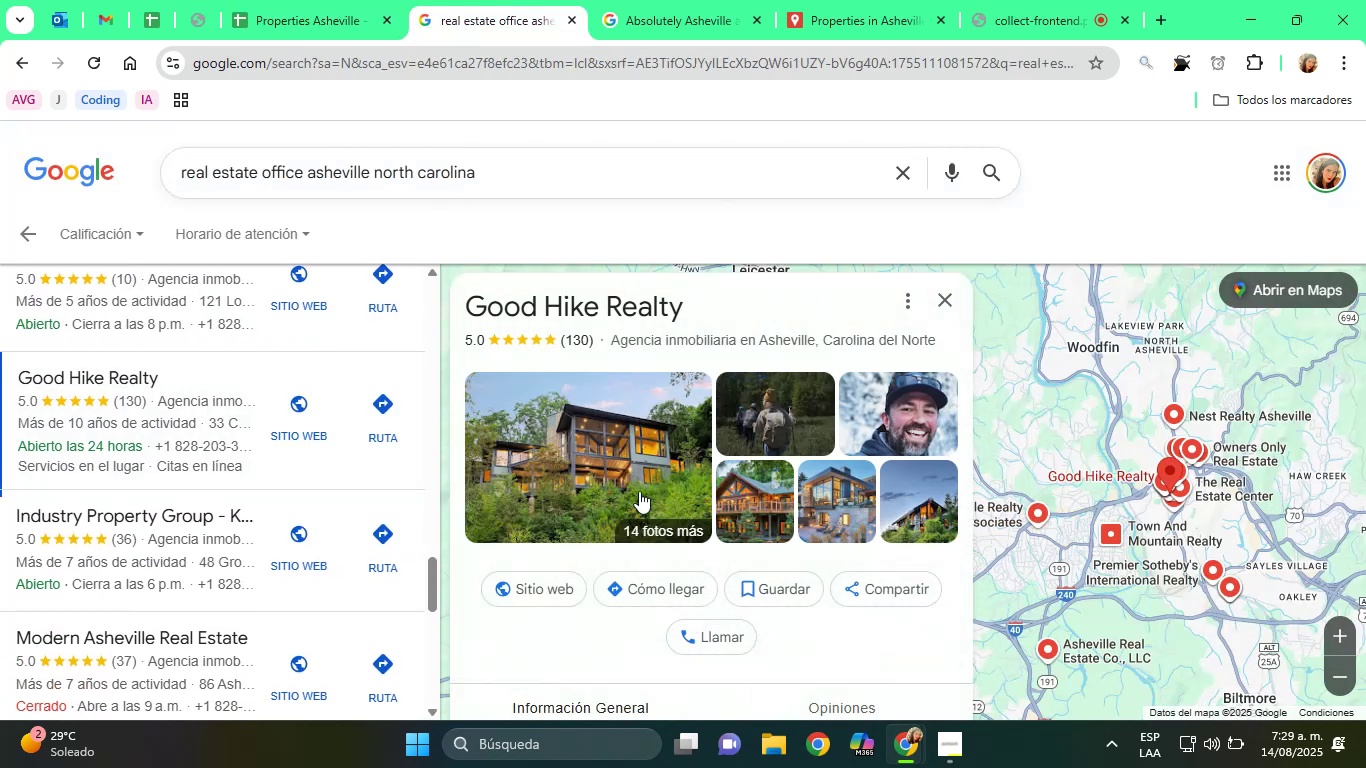 
scroll: coordinate [168, 522], scroll_direction: down, amount: 6.0
 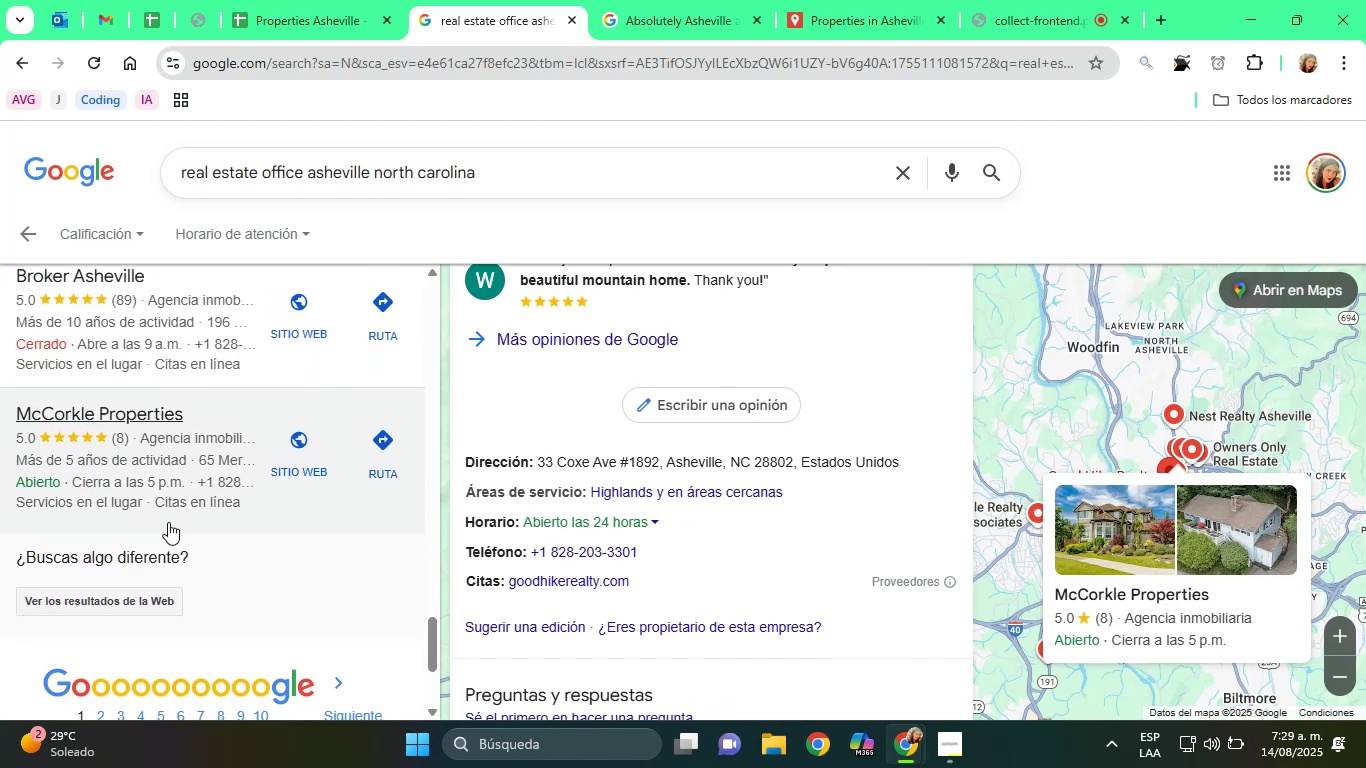 
scroll: coordinate [183, 516], scroll_direction: up, amount: 2.0
 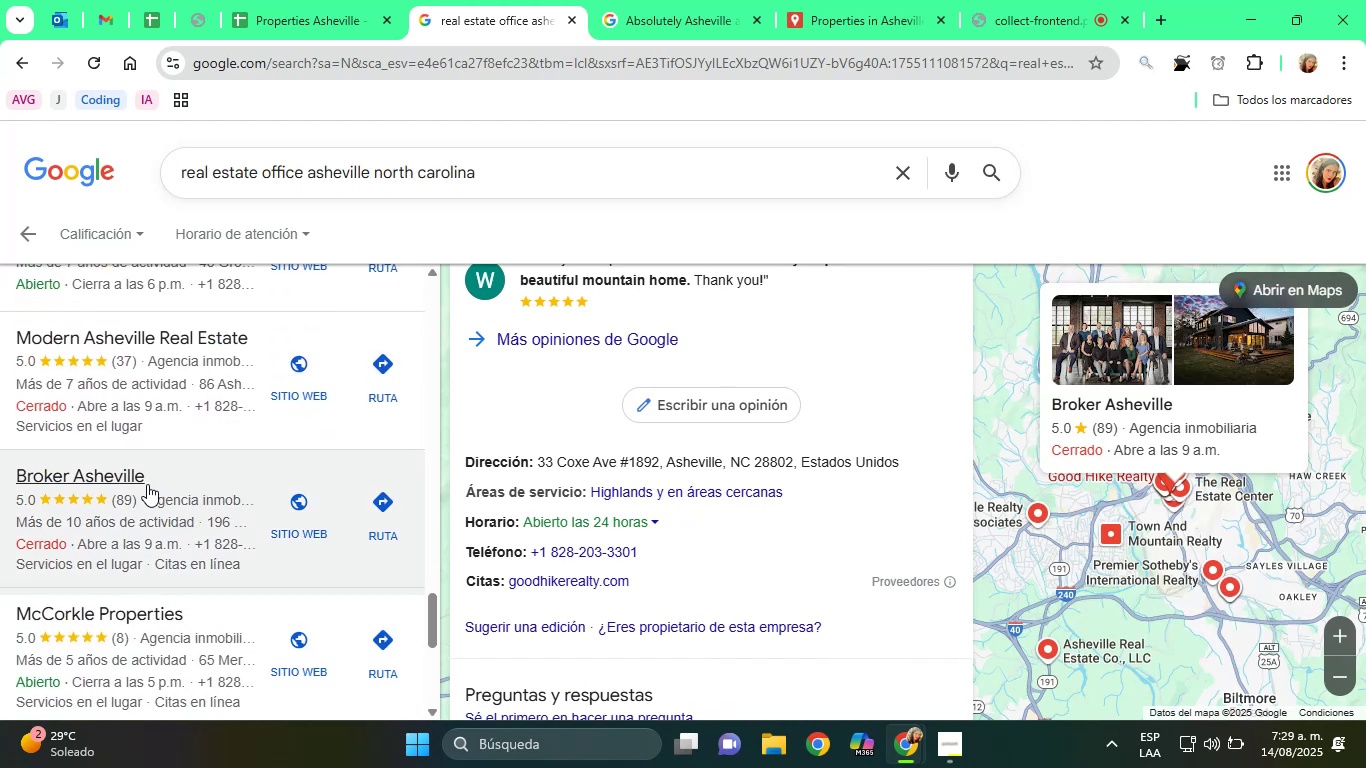 
scroll: coordinate [129, 510], scroll_direction: down, amount: 3.0
 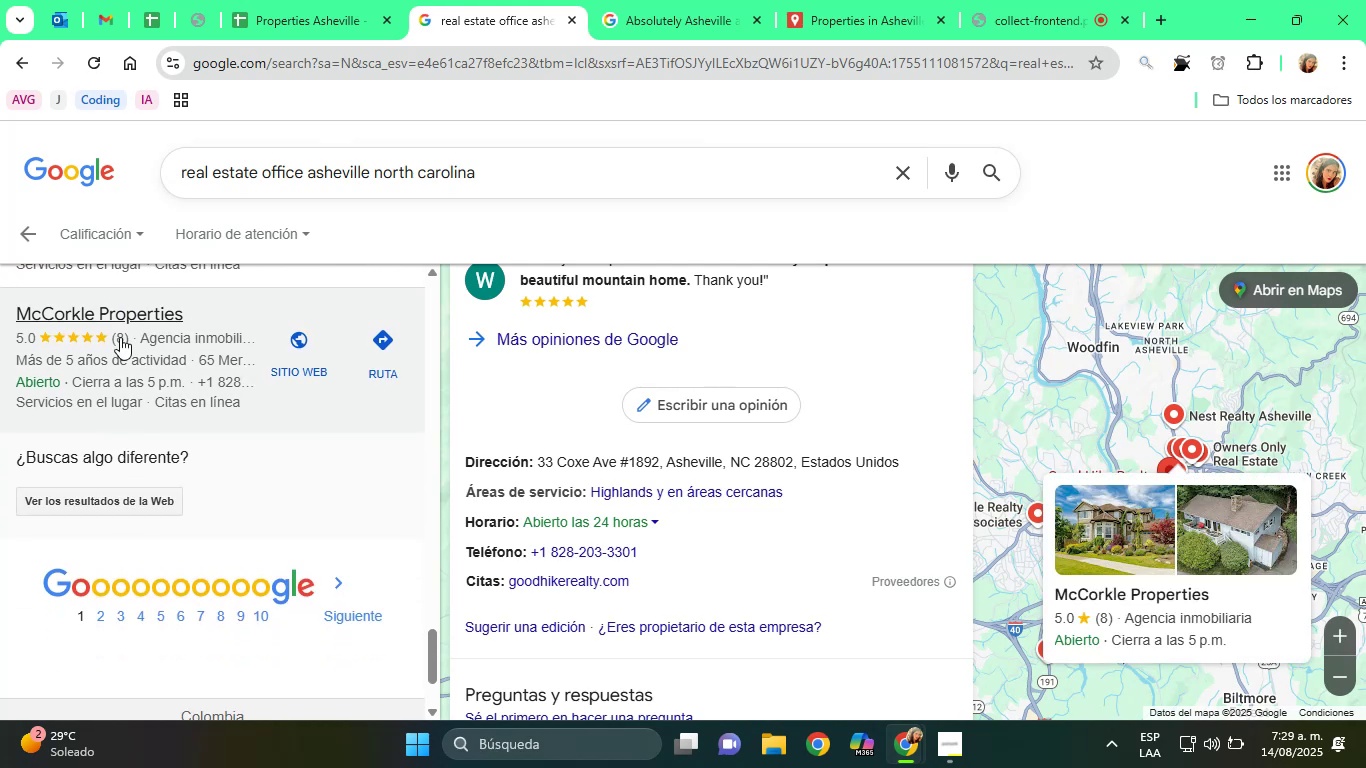 
left_click([113, 314])
 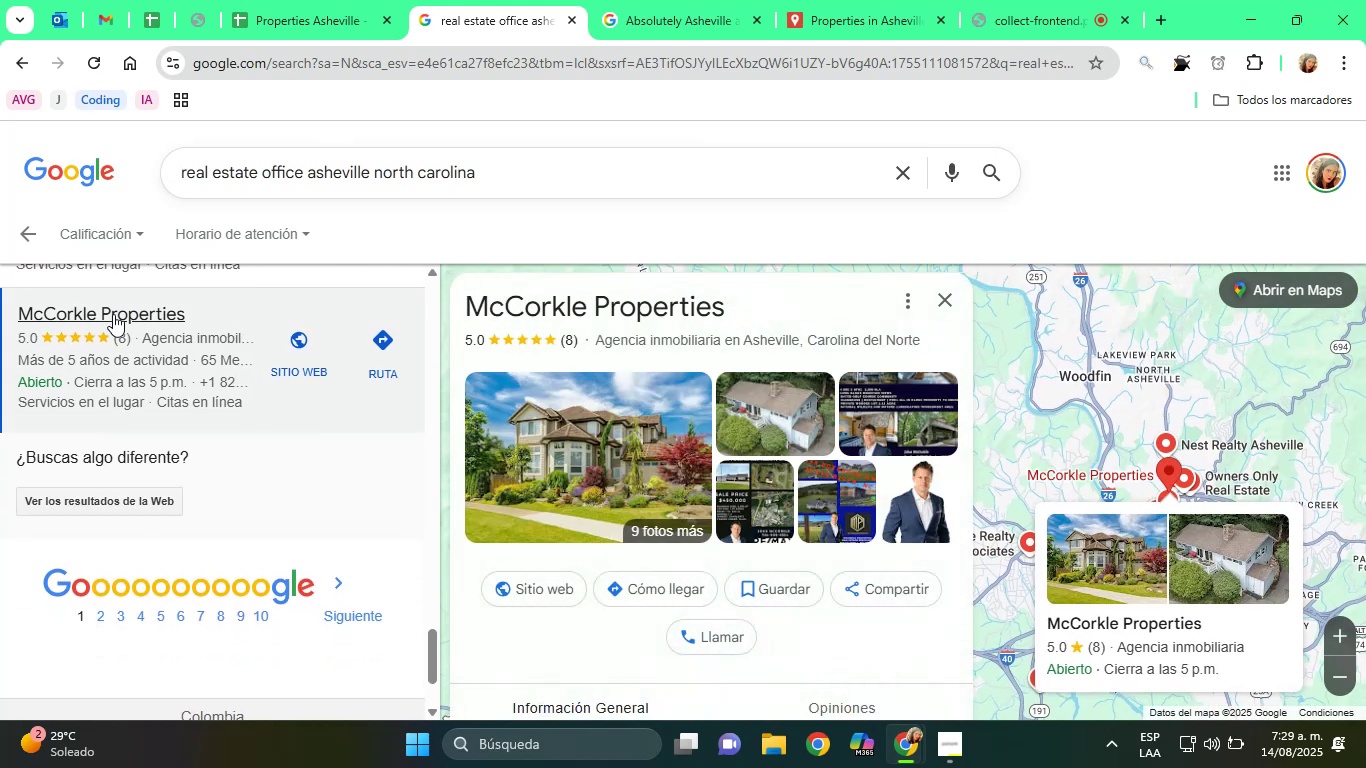 
wait(10.56)
 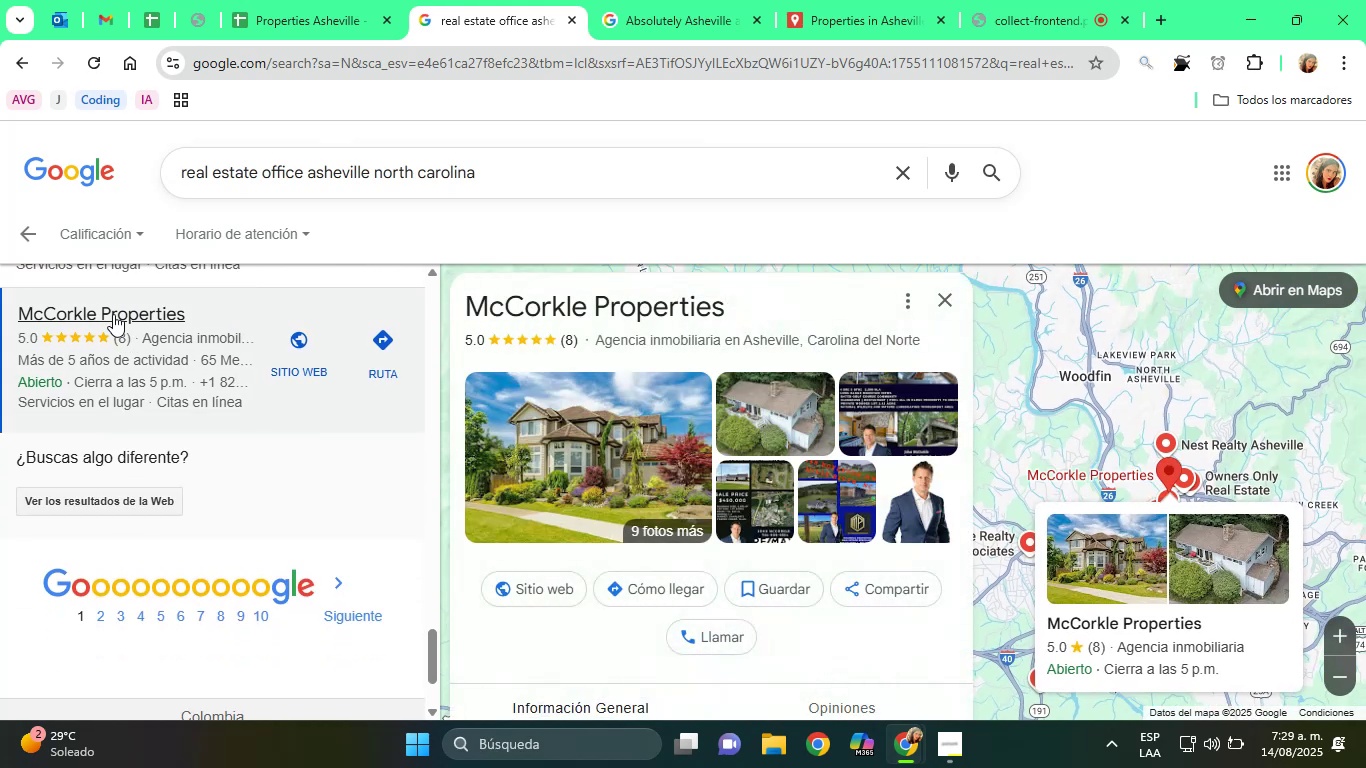 
scroll: coordinate [802, 559], scroll_direction: down, amount: 7.0
 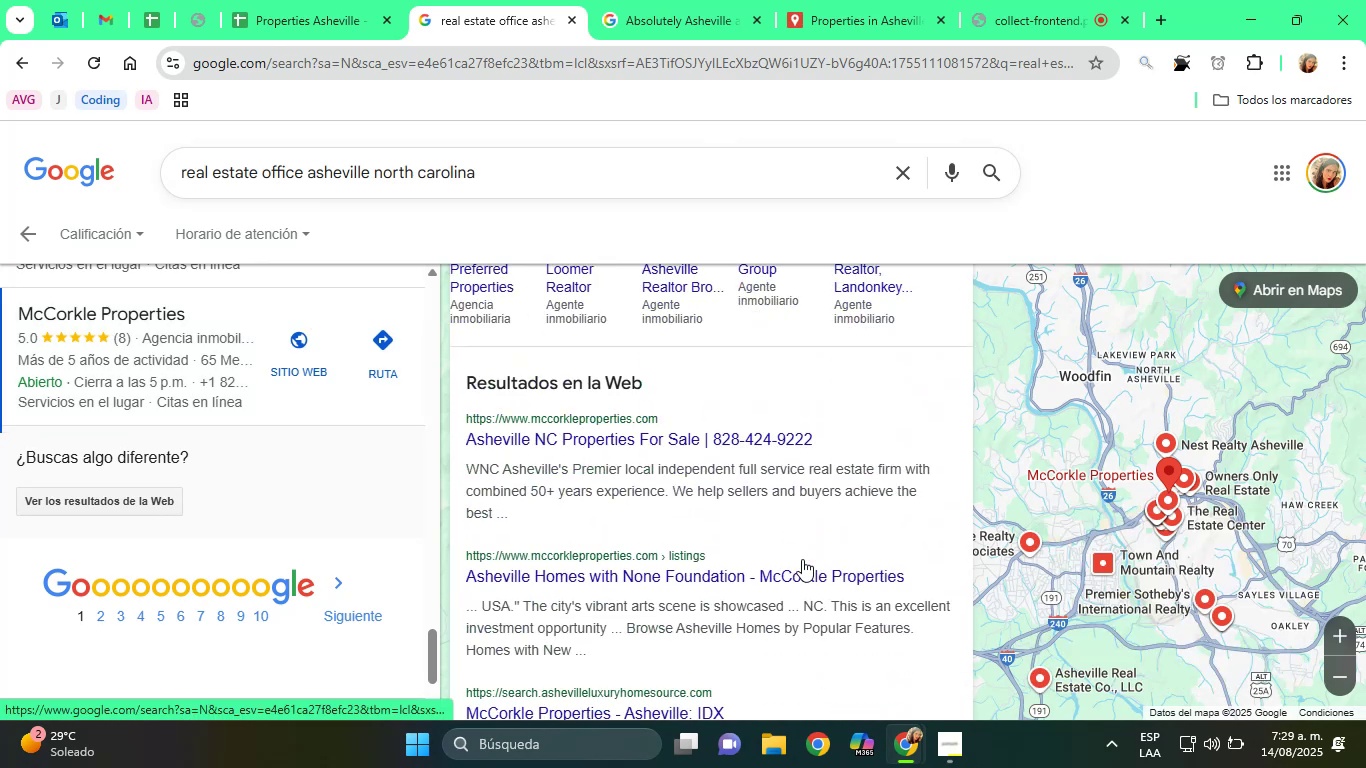 
scroll: coordinate [802, 559], scroll_direction: up, amount: 10.0
 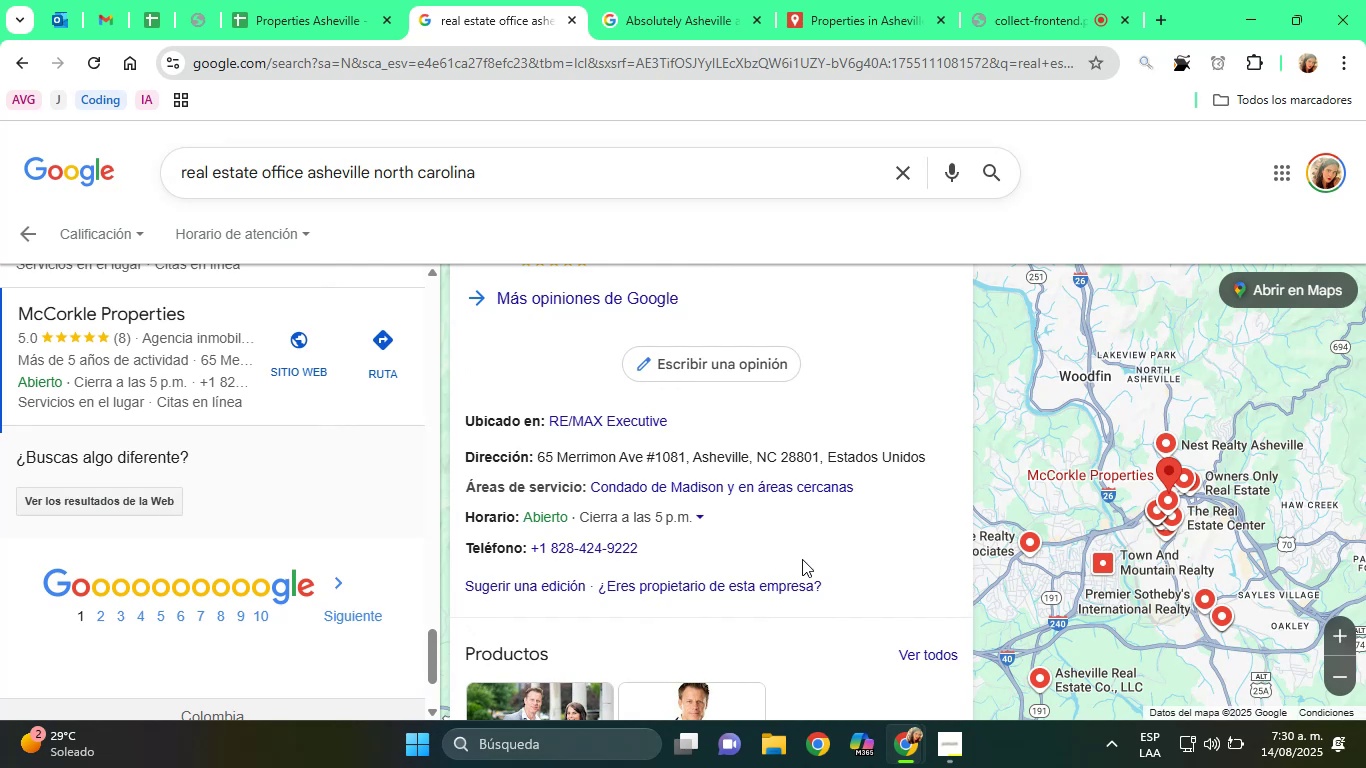 
left_click([301, 0])
 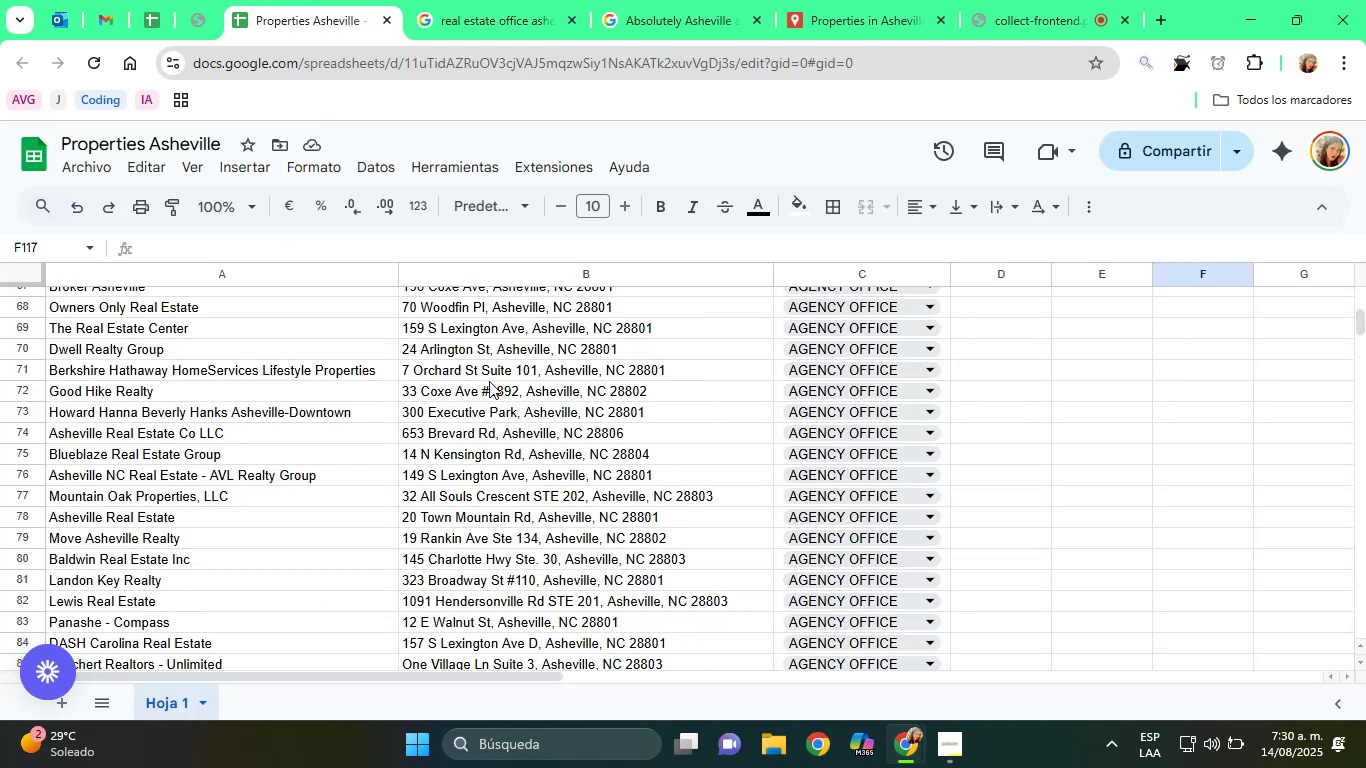 
scroll: coordinate [508, 440], scroll_direction: up, amount: 5.0
 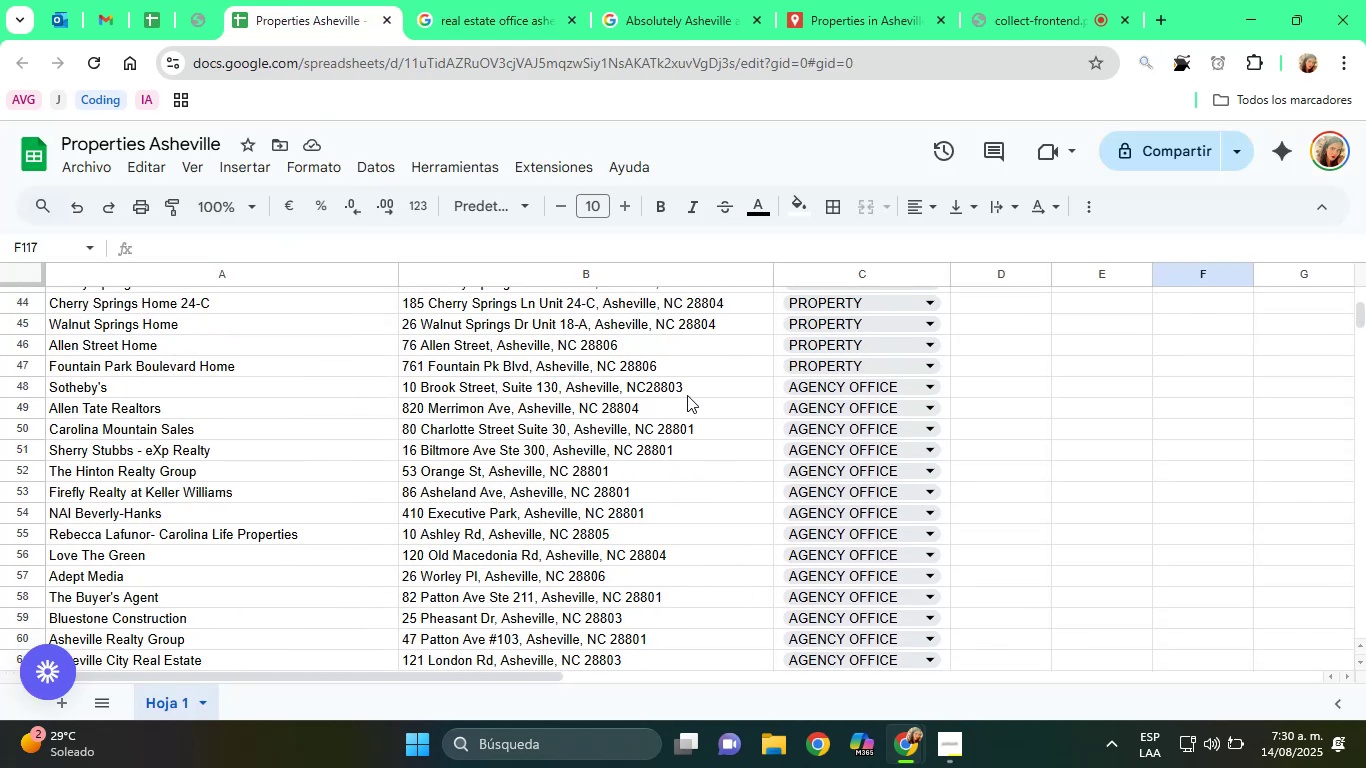 
left_click([723, 381])
 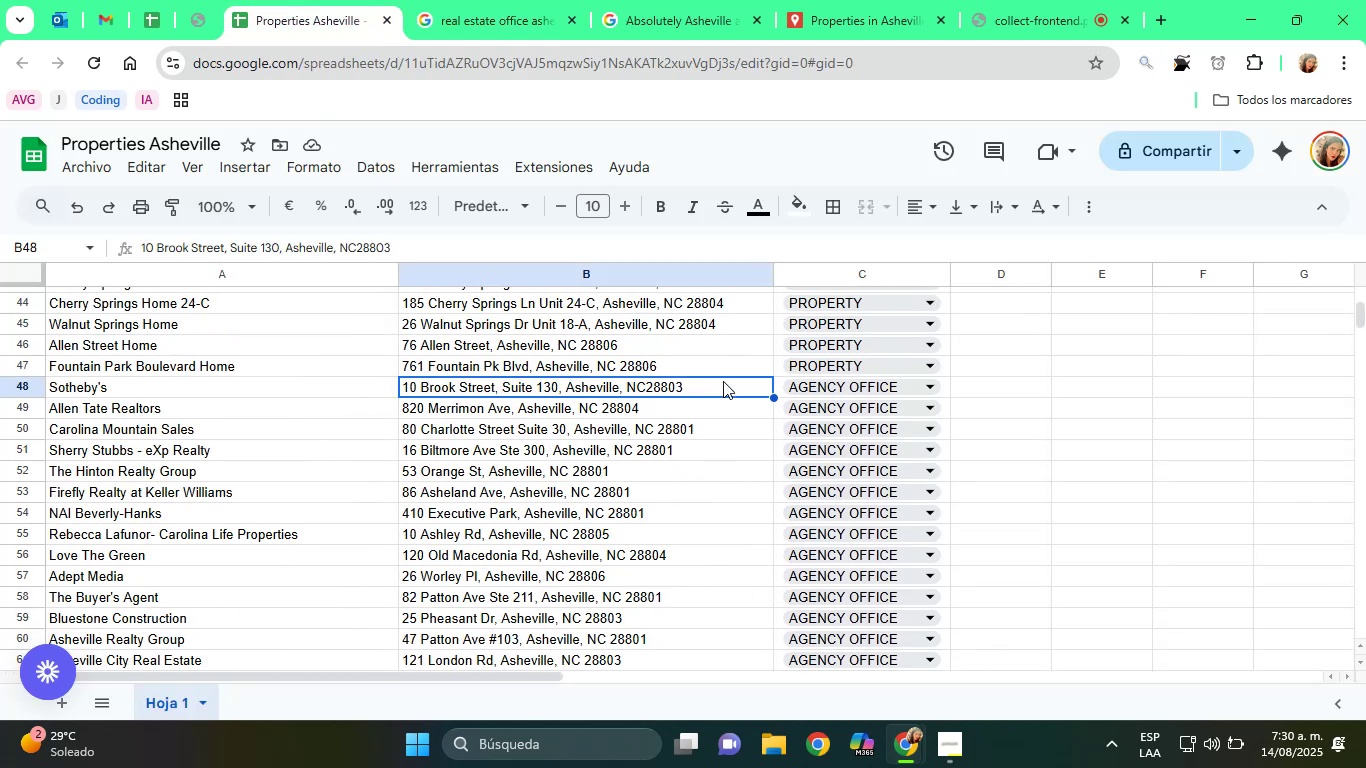 
key(ArrowDown)
 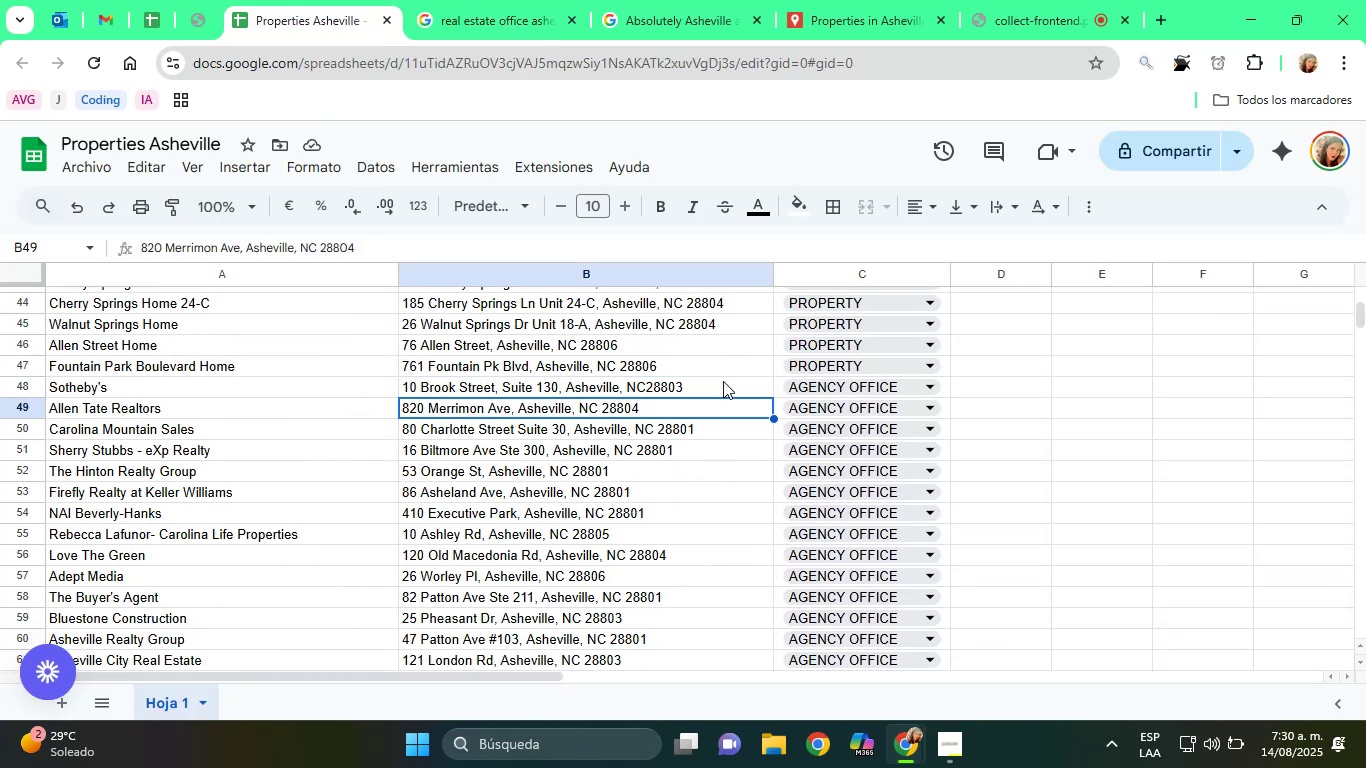 
key(ArrowDown)
 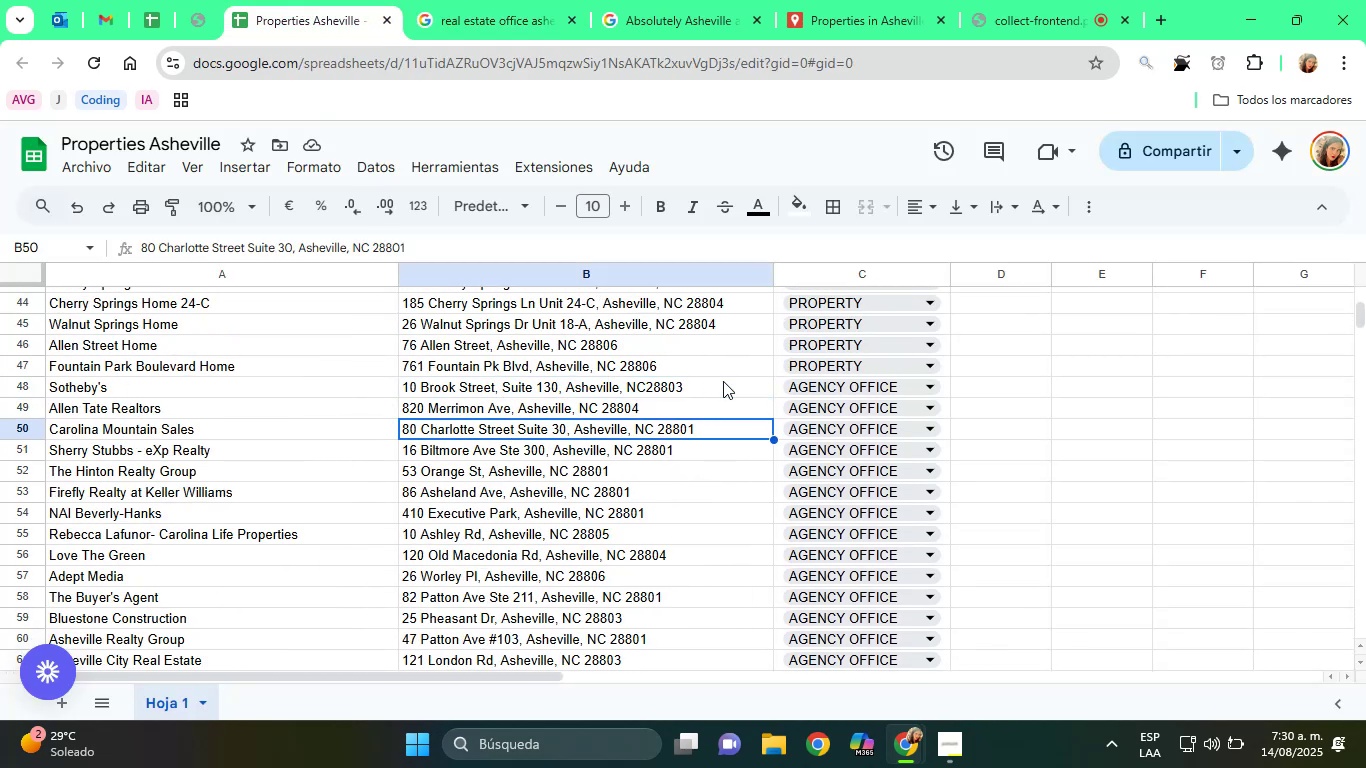 
key(ArrowDown)
 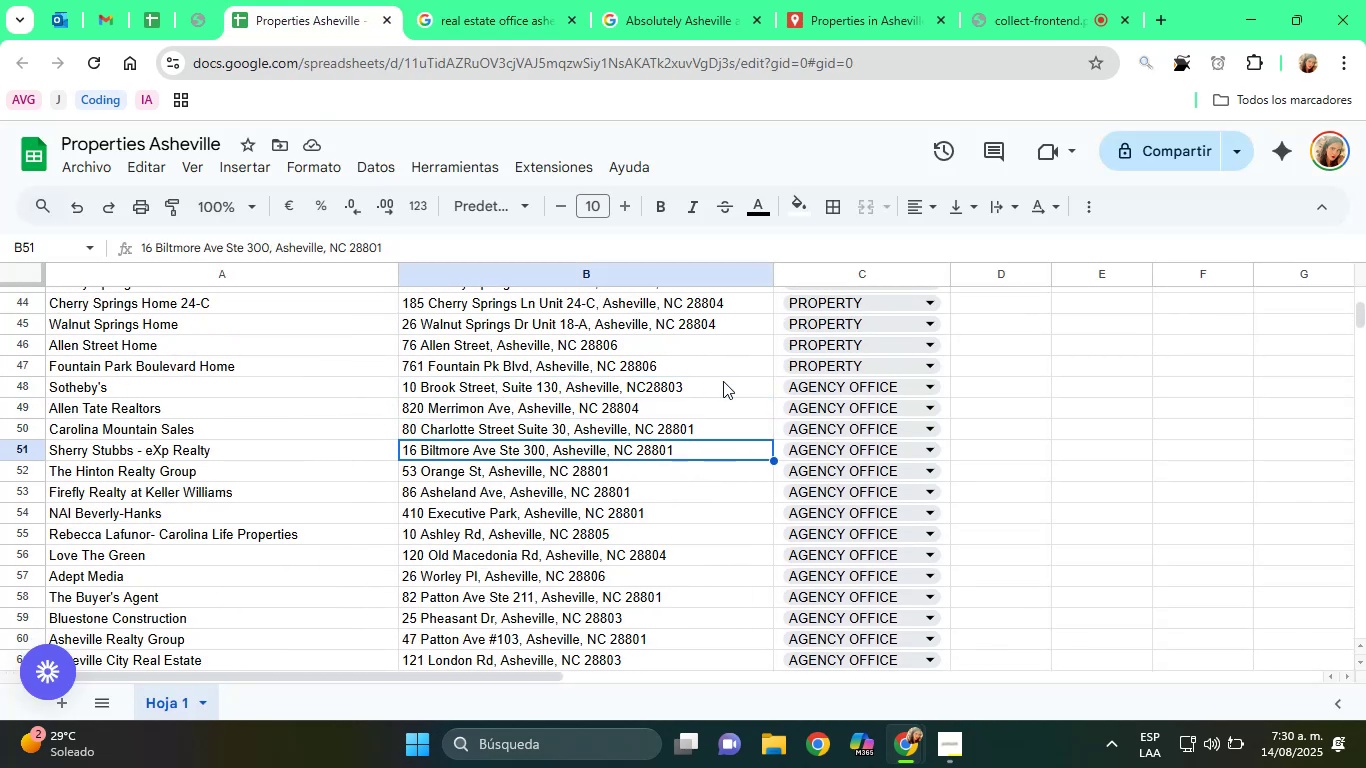 
key(ArrowDown)
 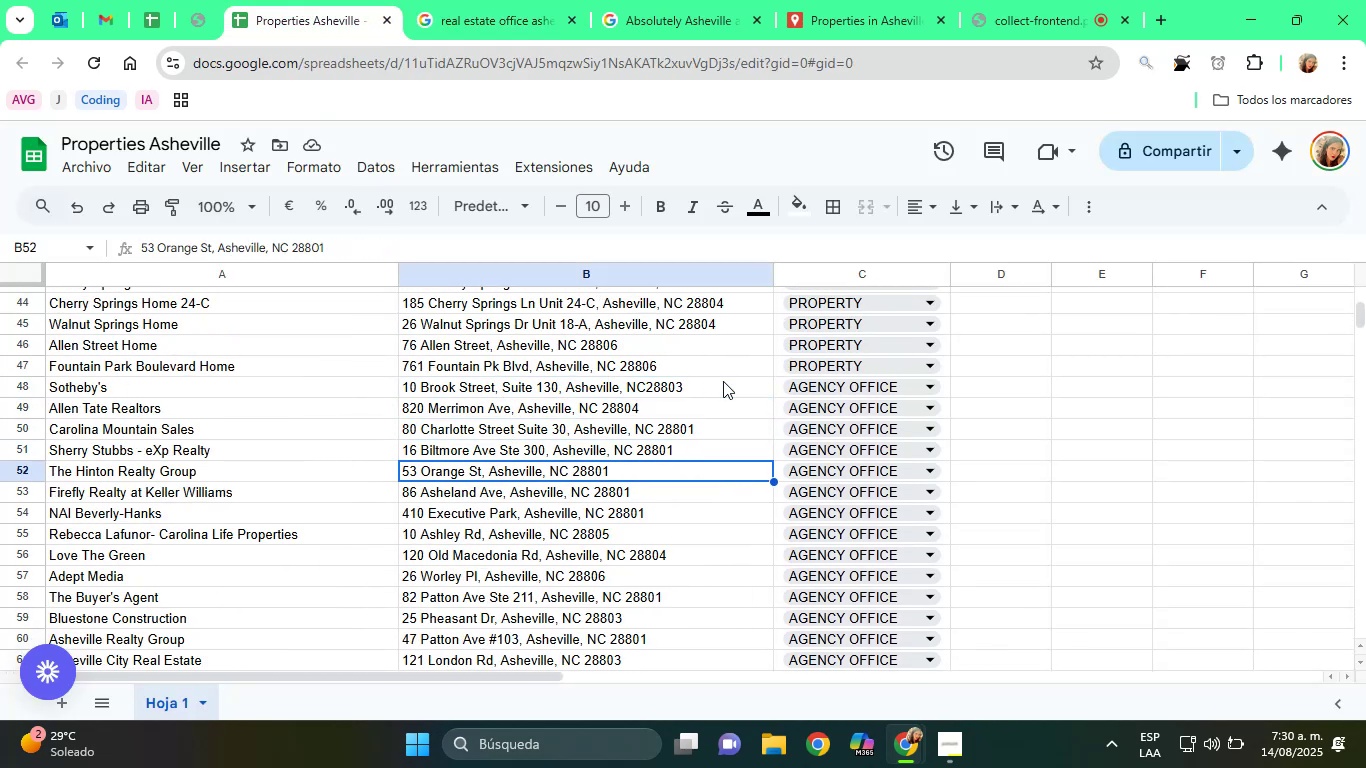 
key(ArrowDown)
 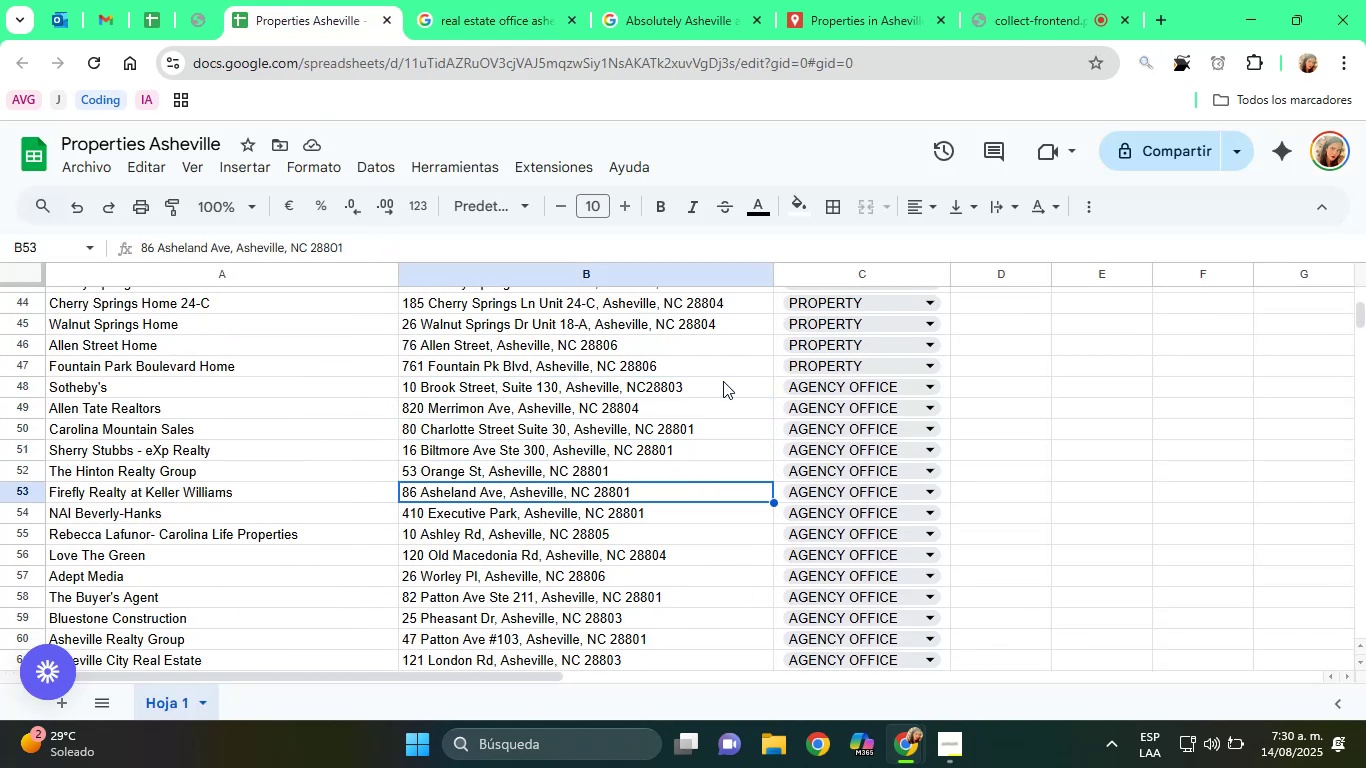 
key(ArrowDown)
 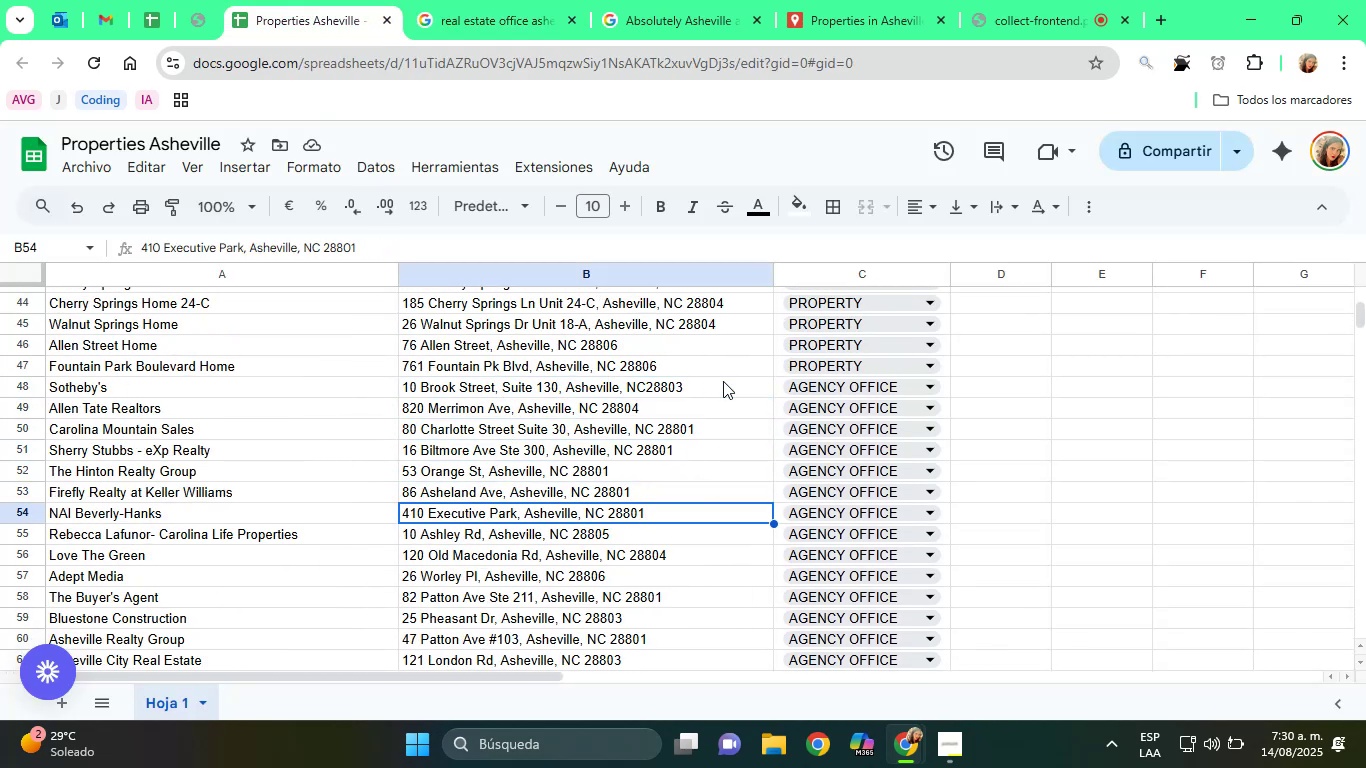 
key(ArrowDown)
 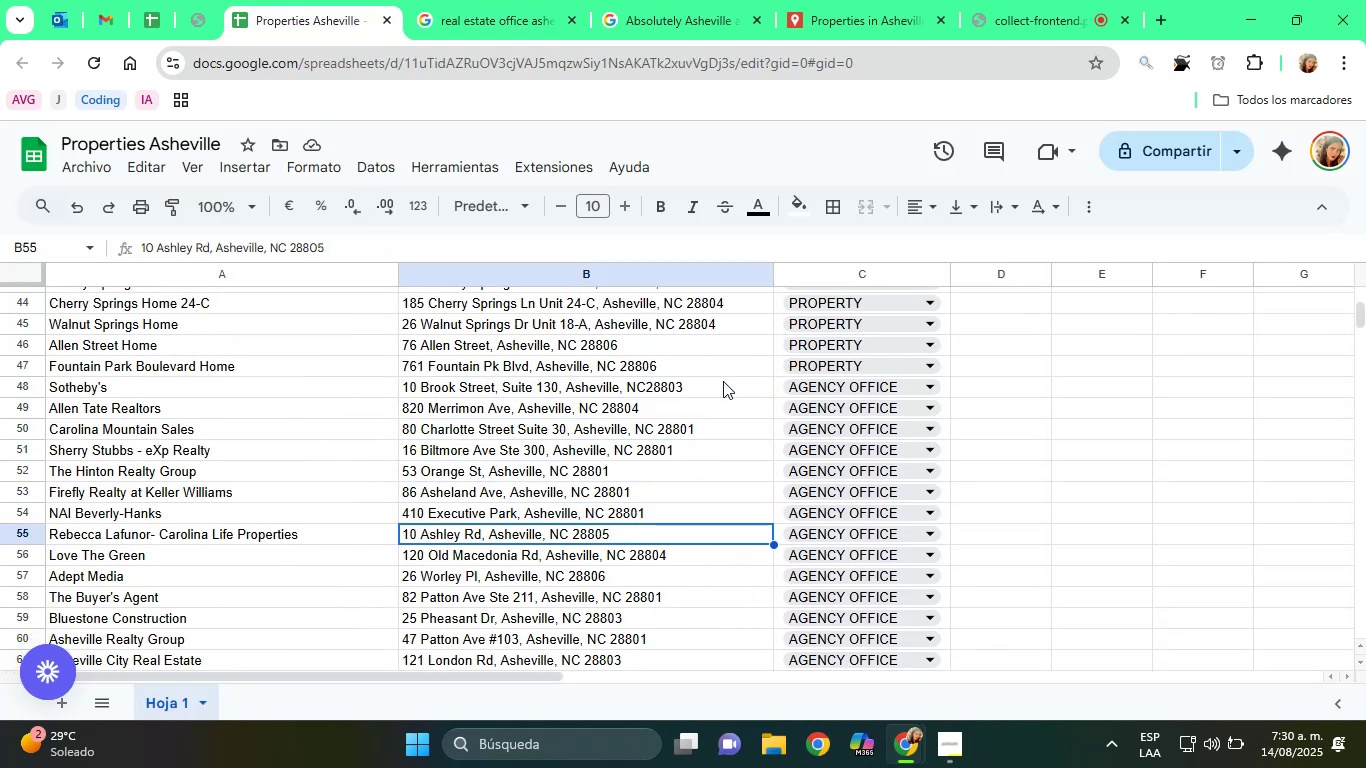 
key(ArrowDown)
 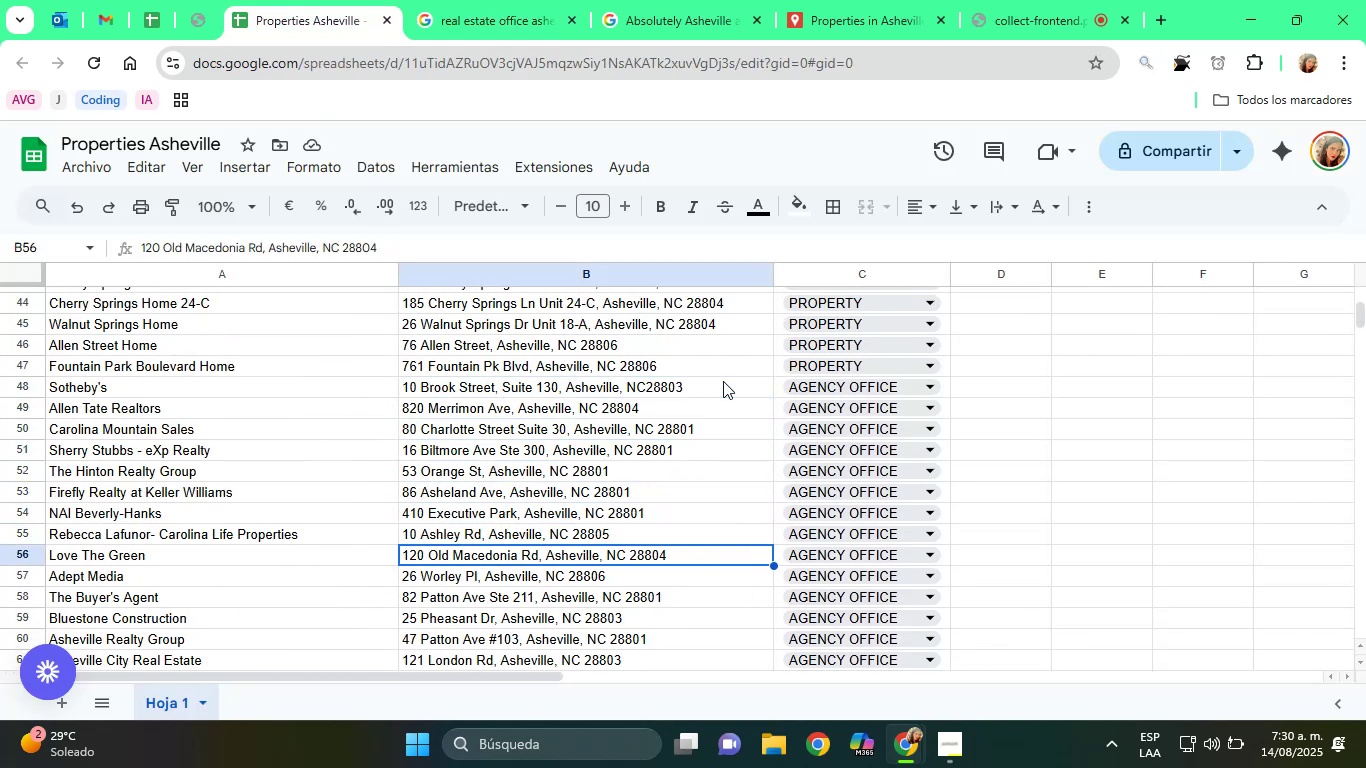 
key(ArrowDown)
 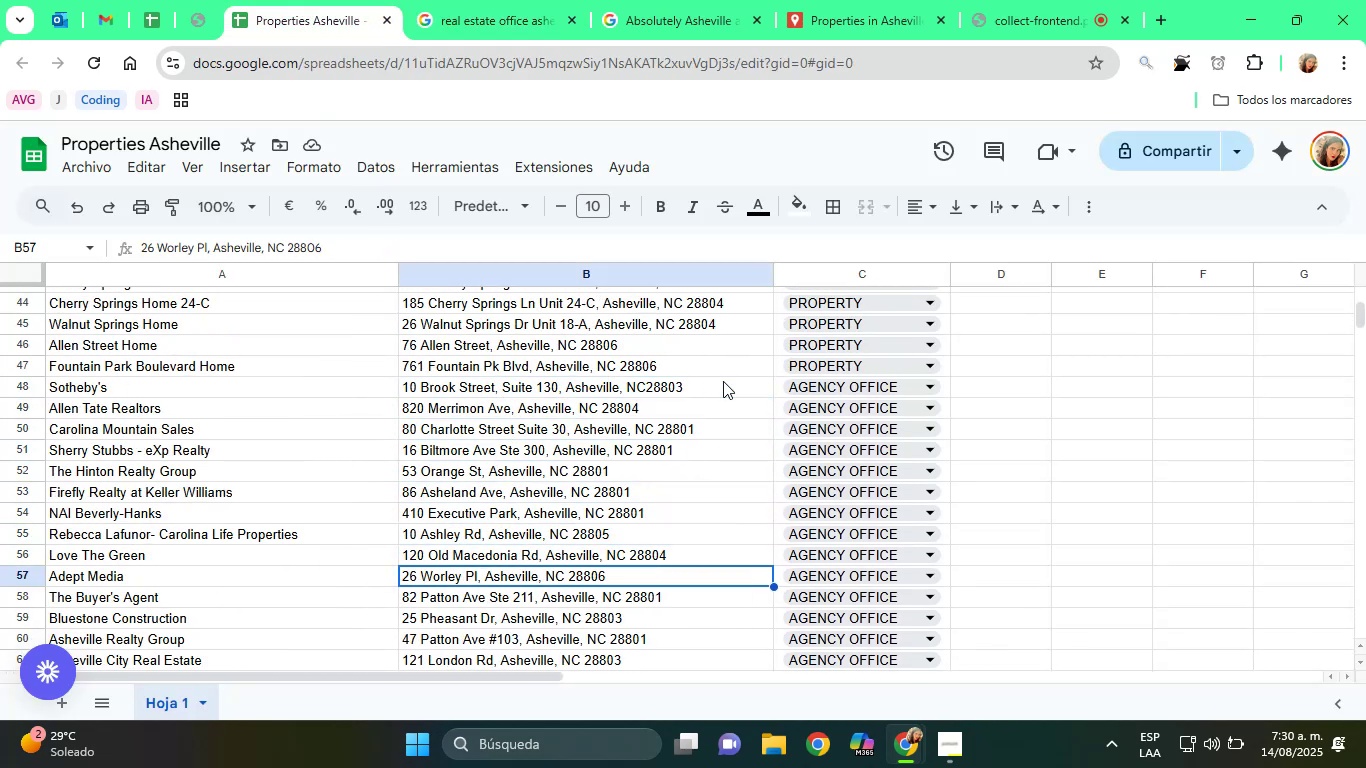 
key(ArrowDown)
 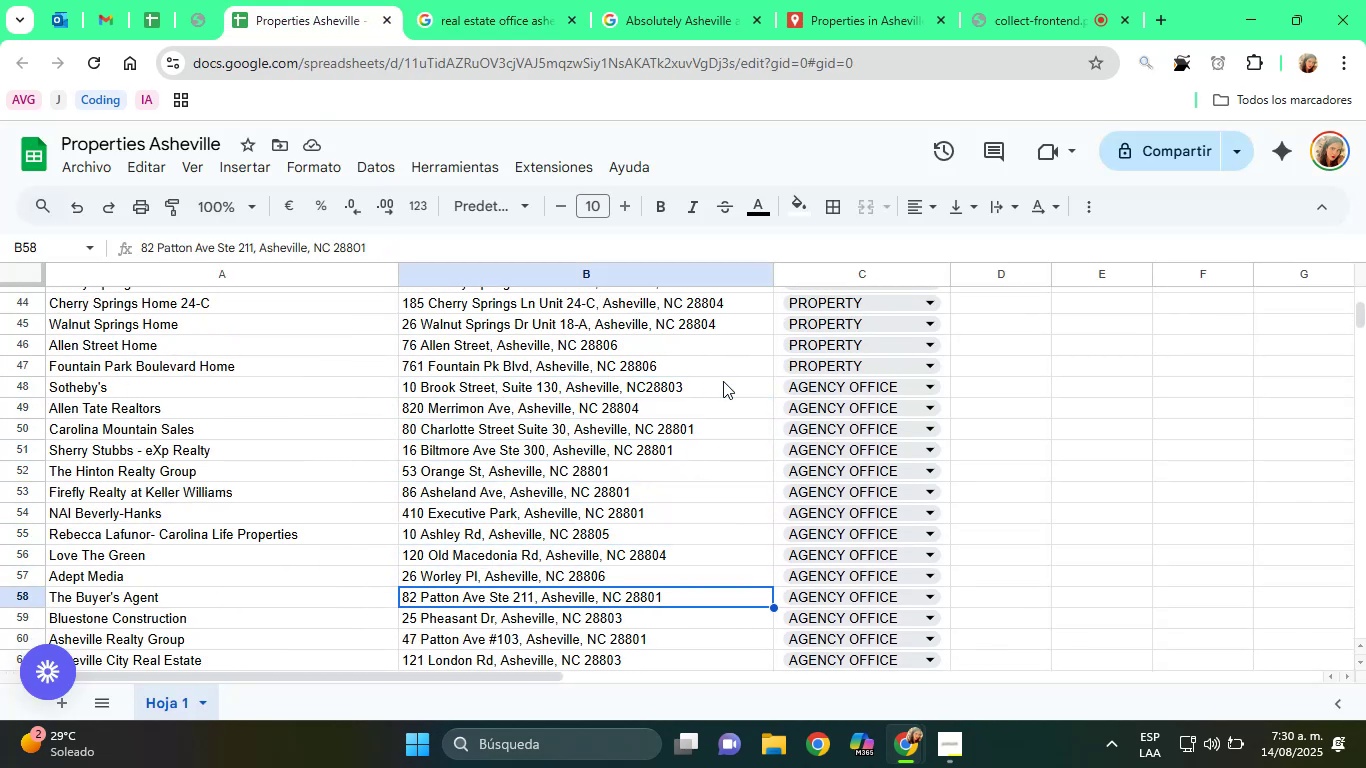 
key(ArrowDown)
 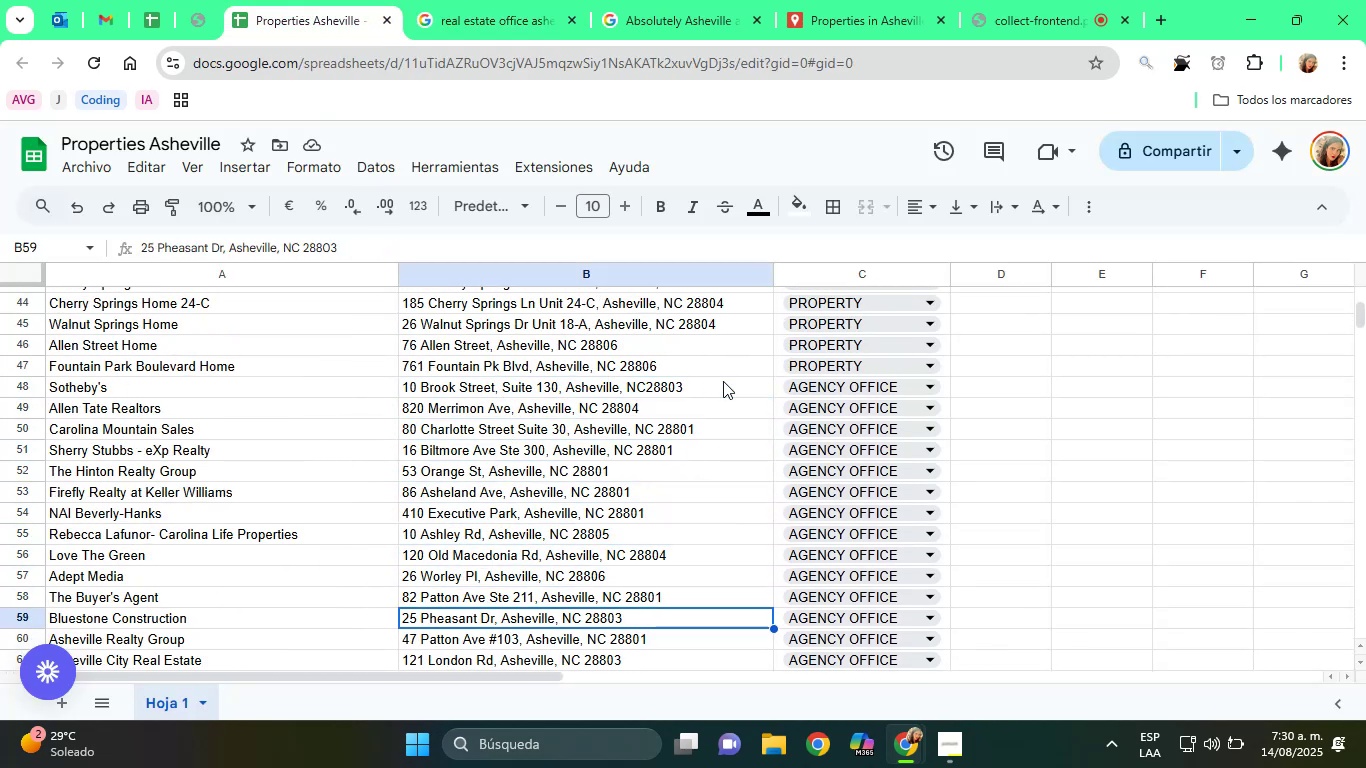 
key(ArrowDown)
 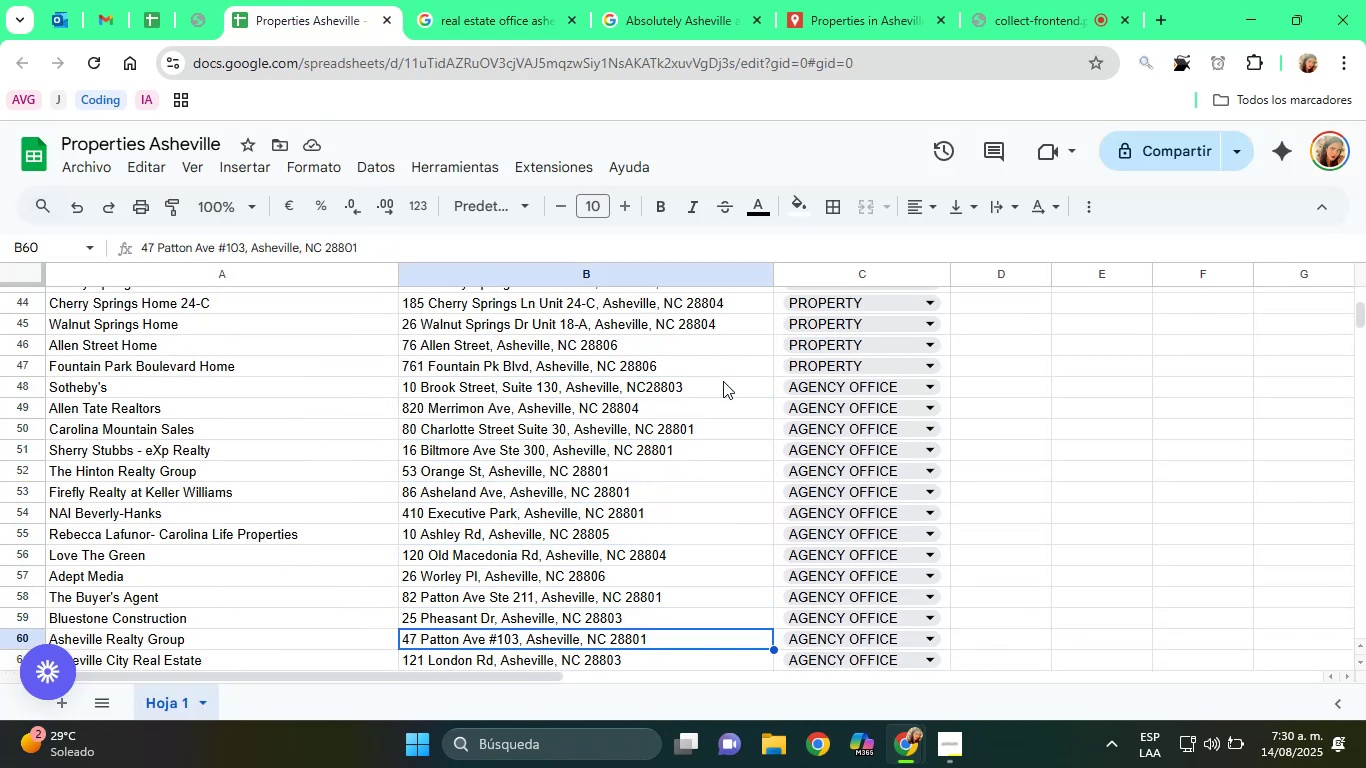 
key(ArrowDown)
 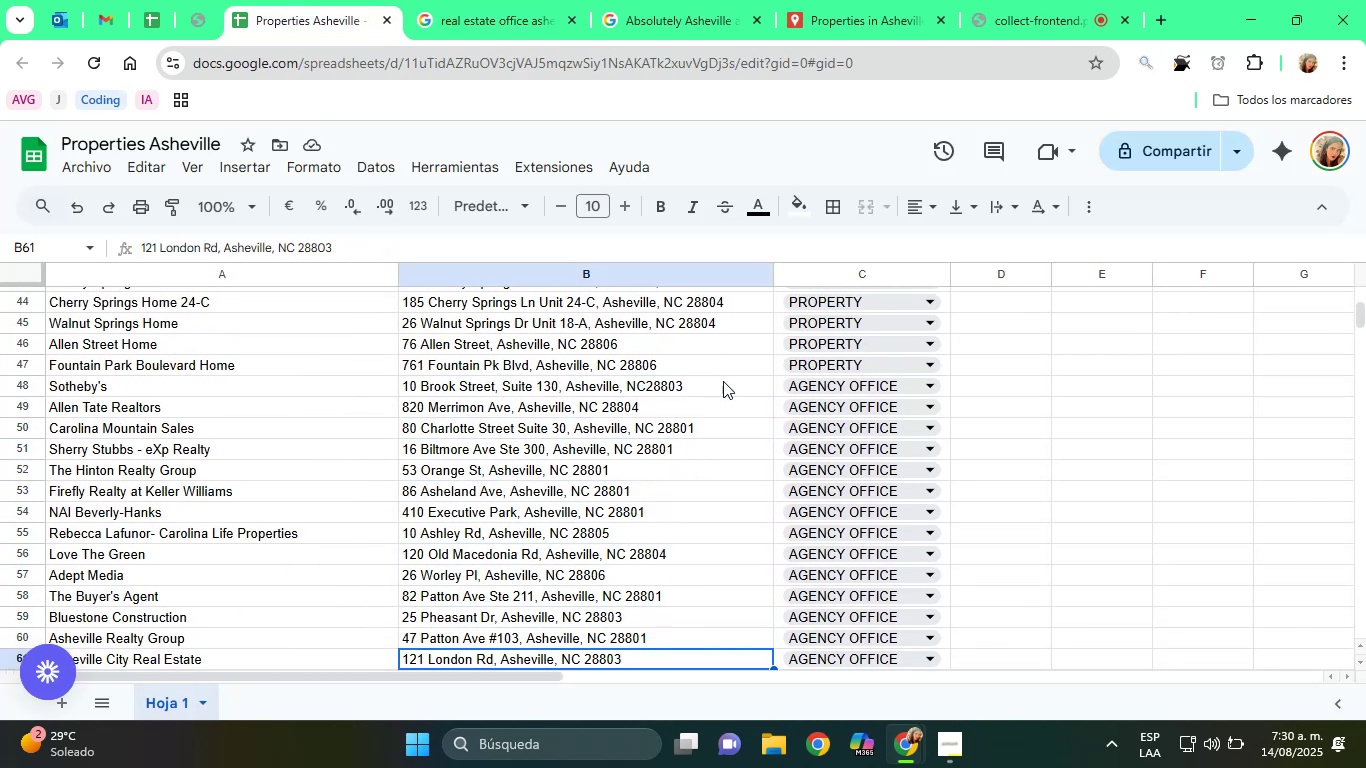 
key(ArrowDown)
 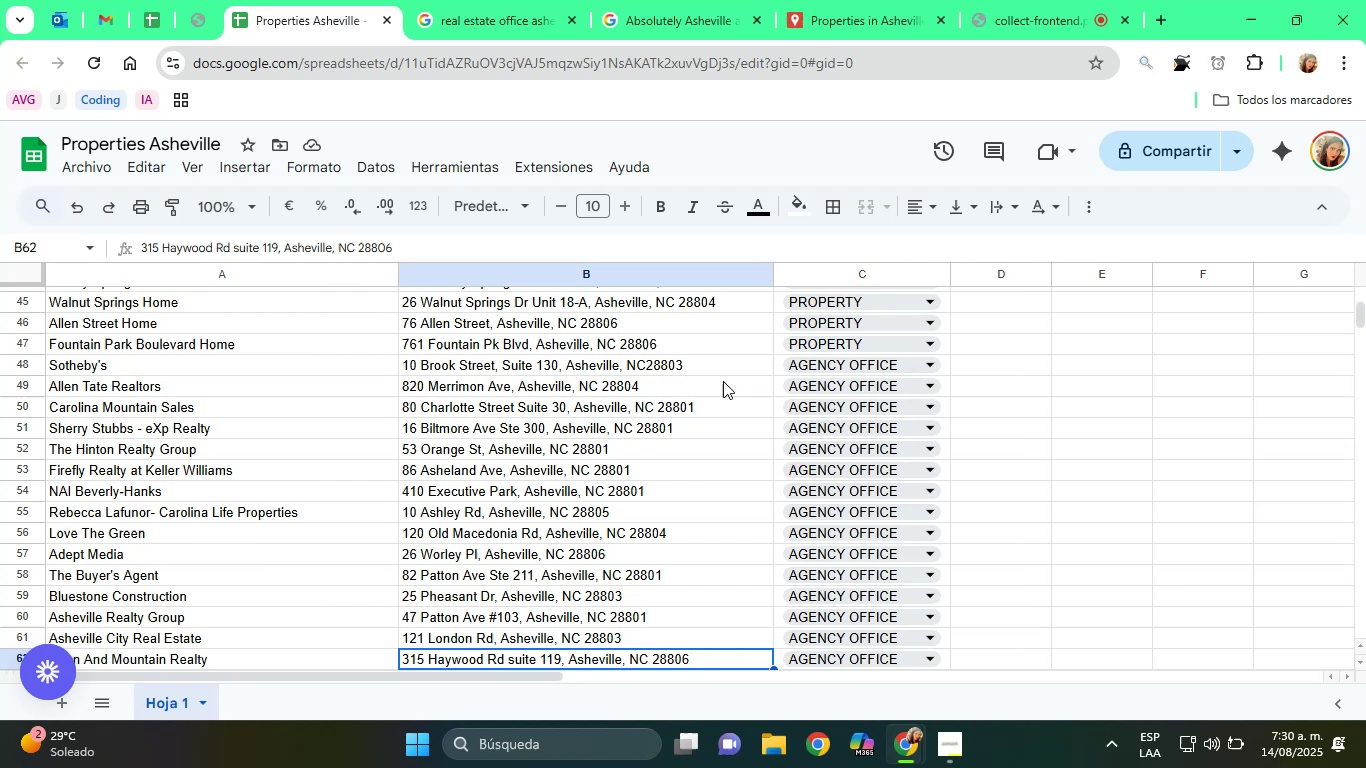 
key(ArrowDown)
 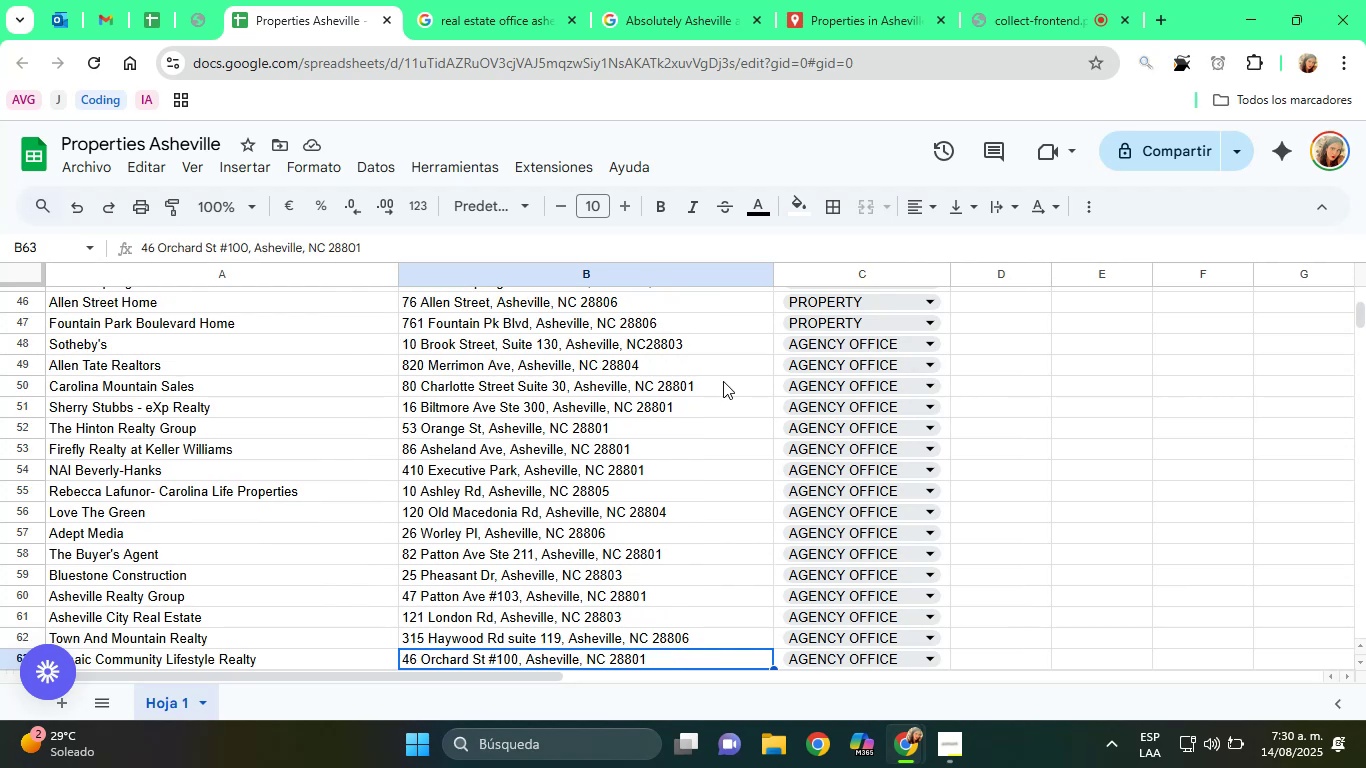 
key(ArrowDown)
 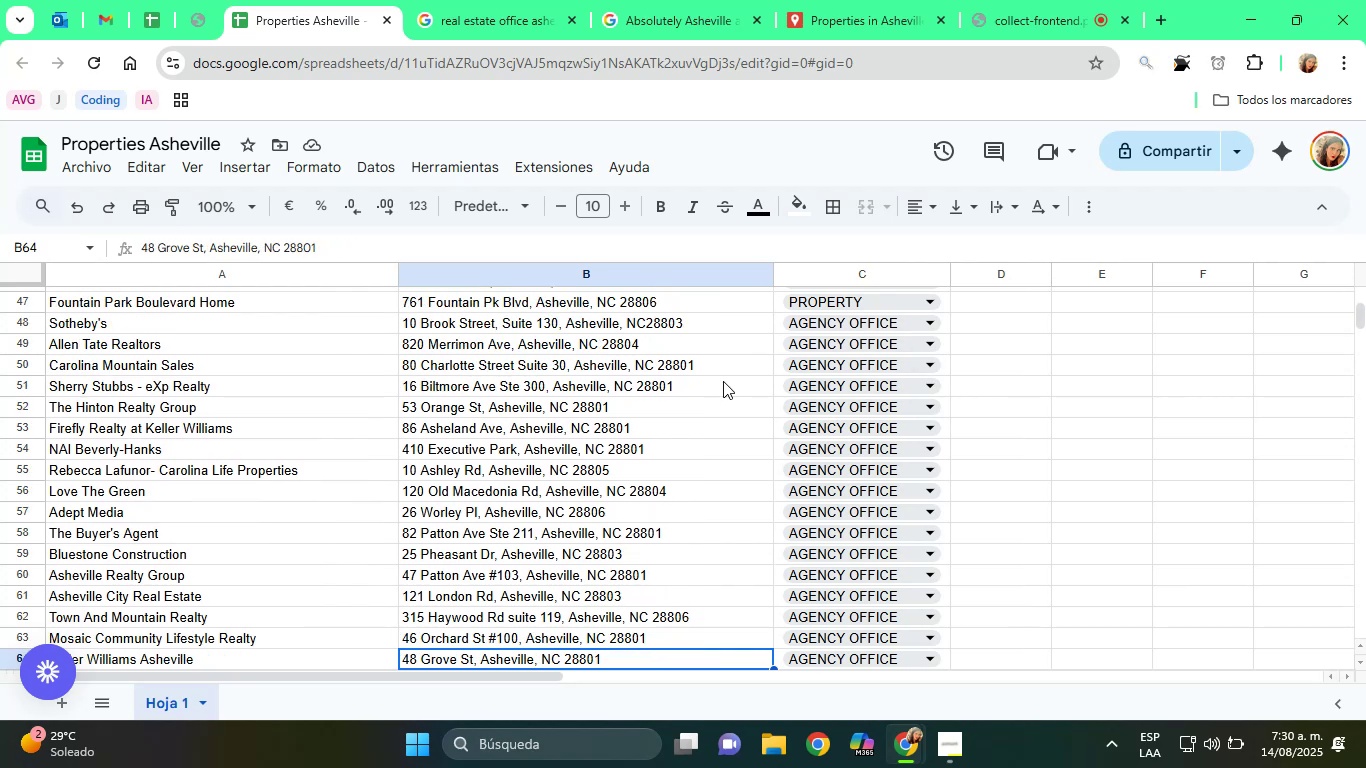 
key(ArrowDown)
 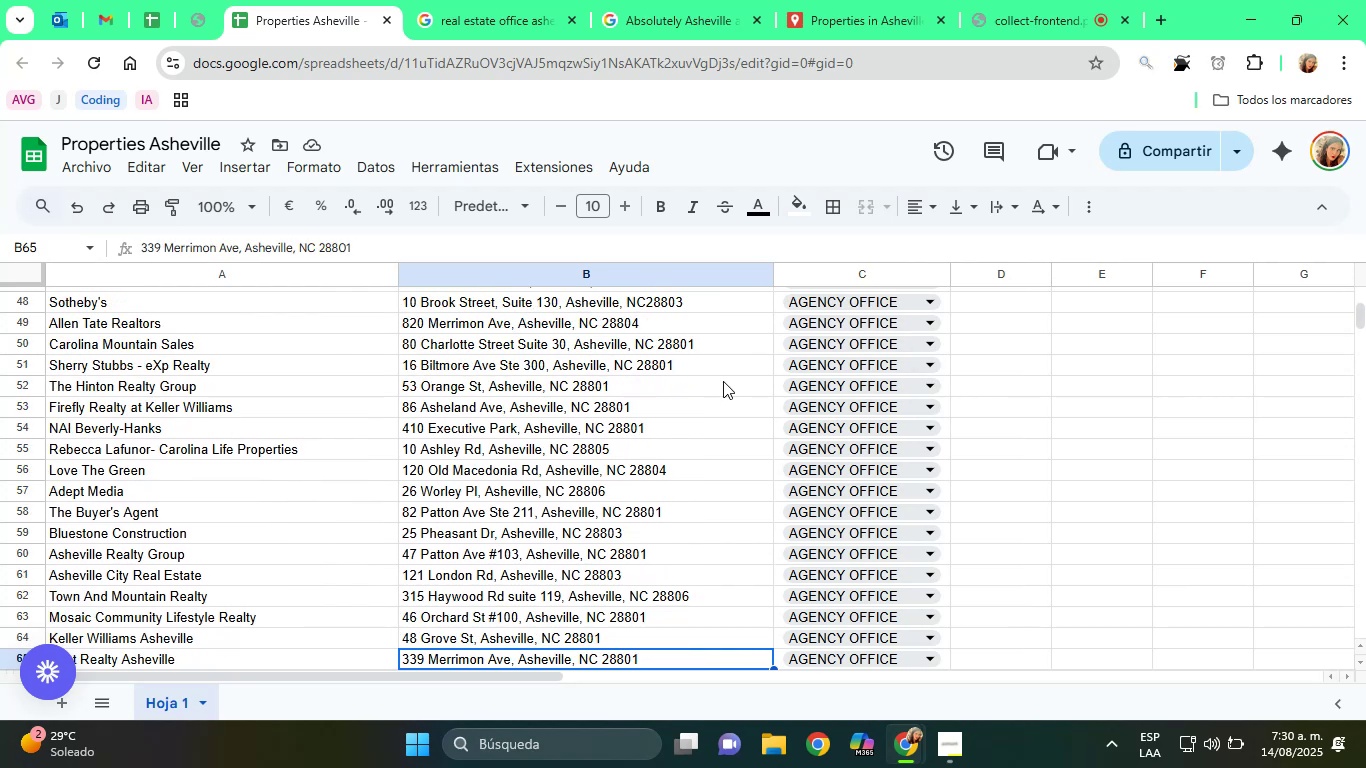 
key(ArrowDown)
 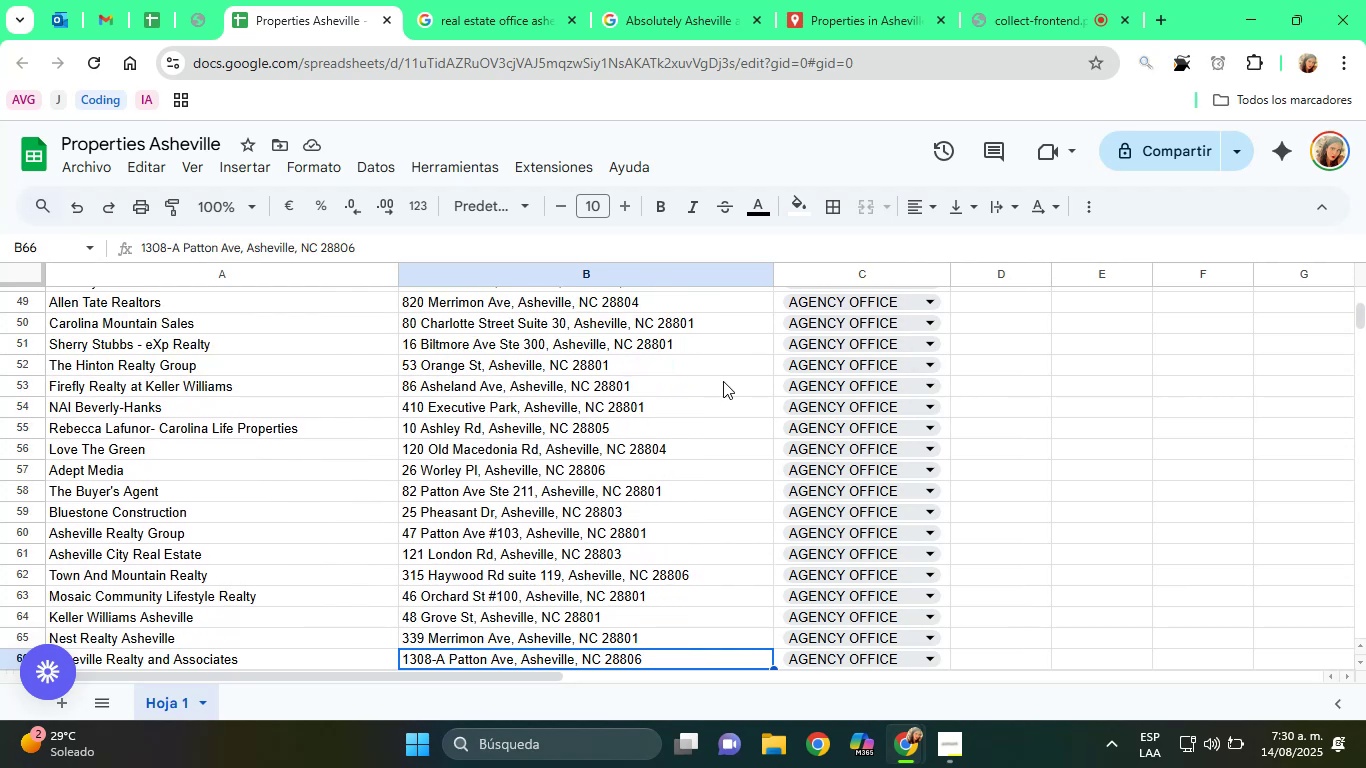 
key(ArrowDown)
 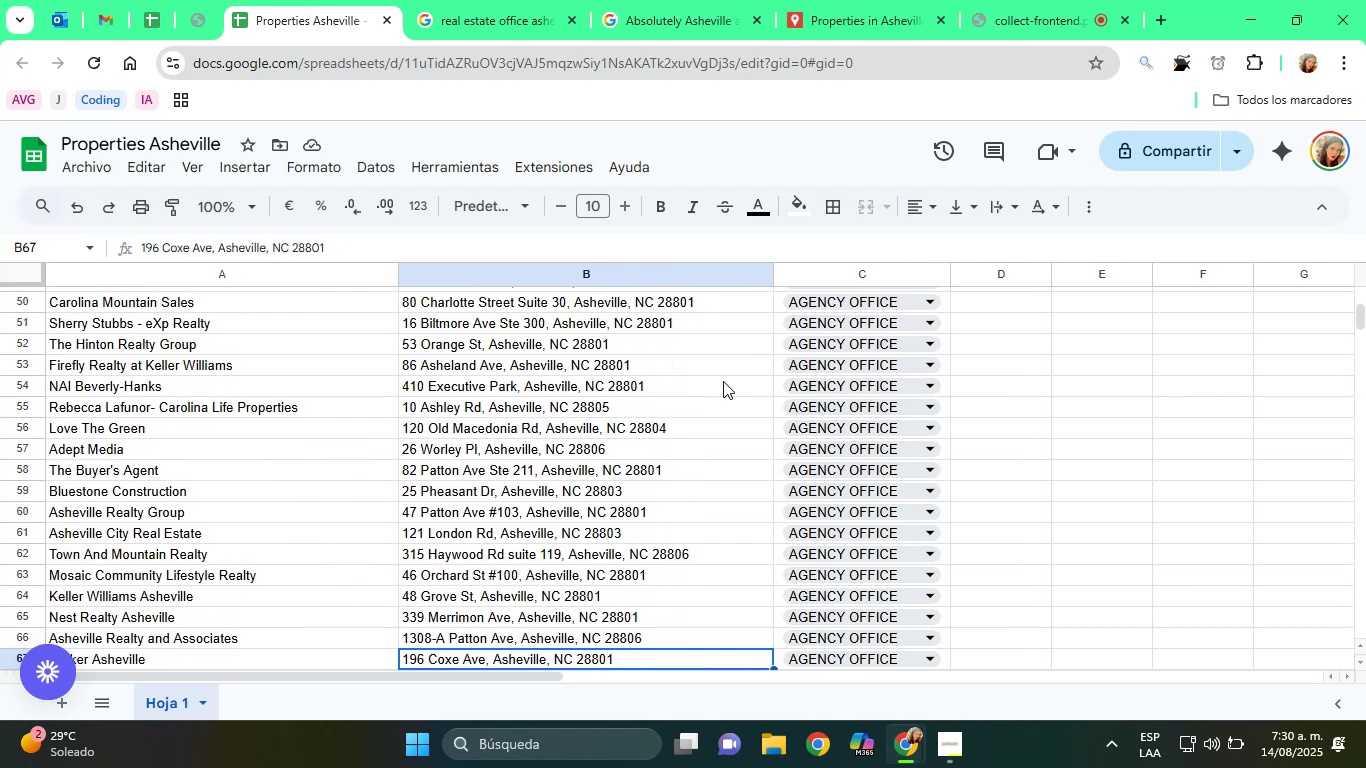 
key(ArrowDown)
 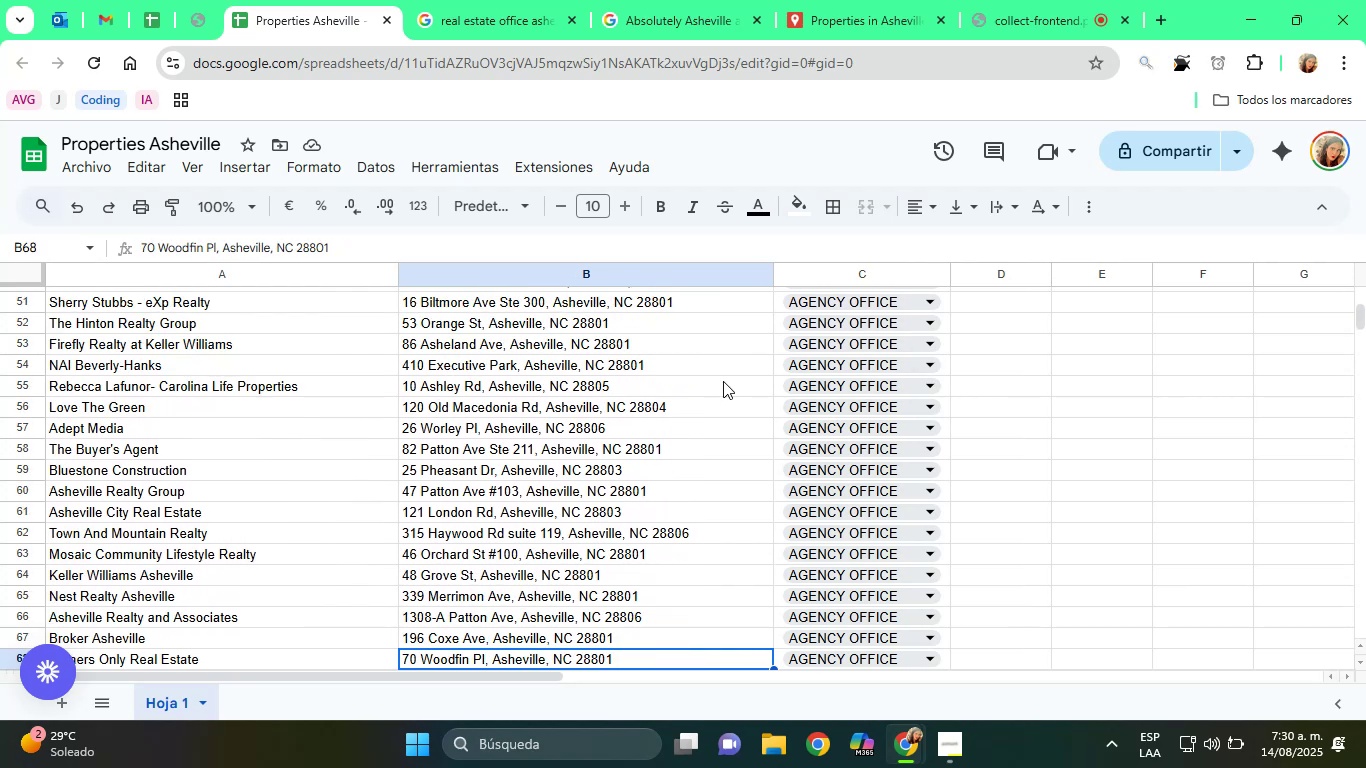 
key(ArrowDown)
 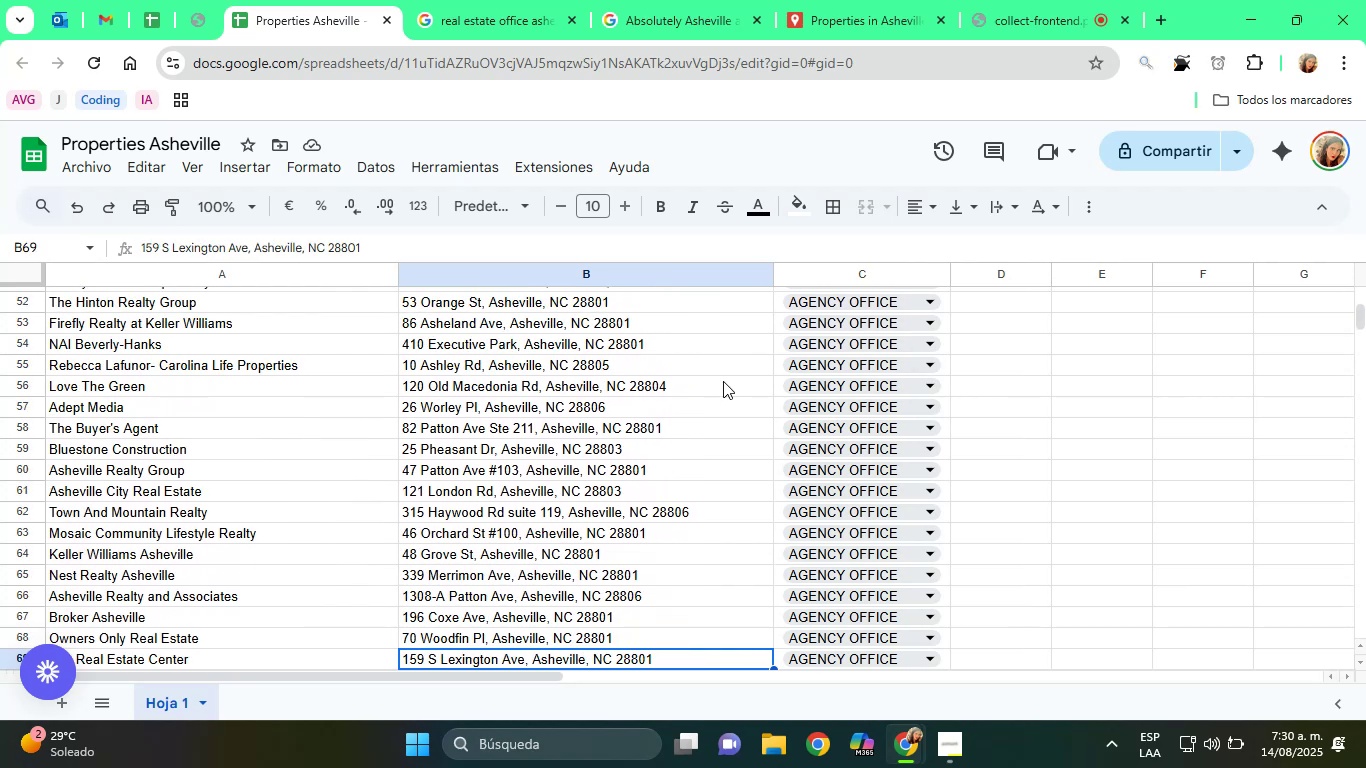 
key(ArrowDown)
 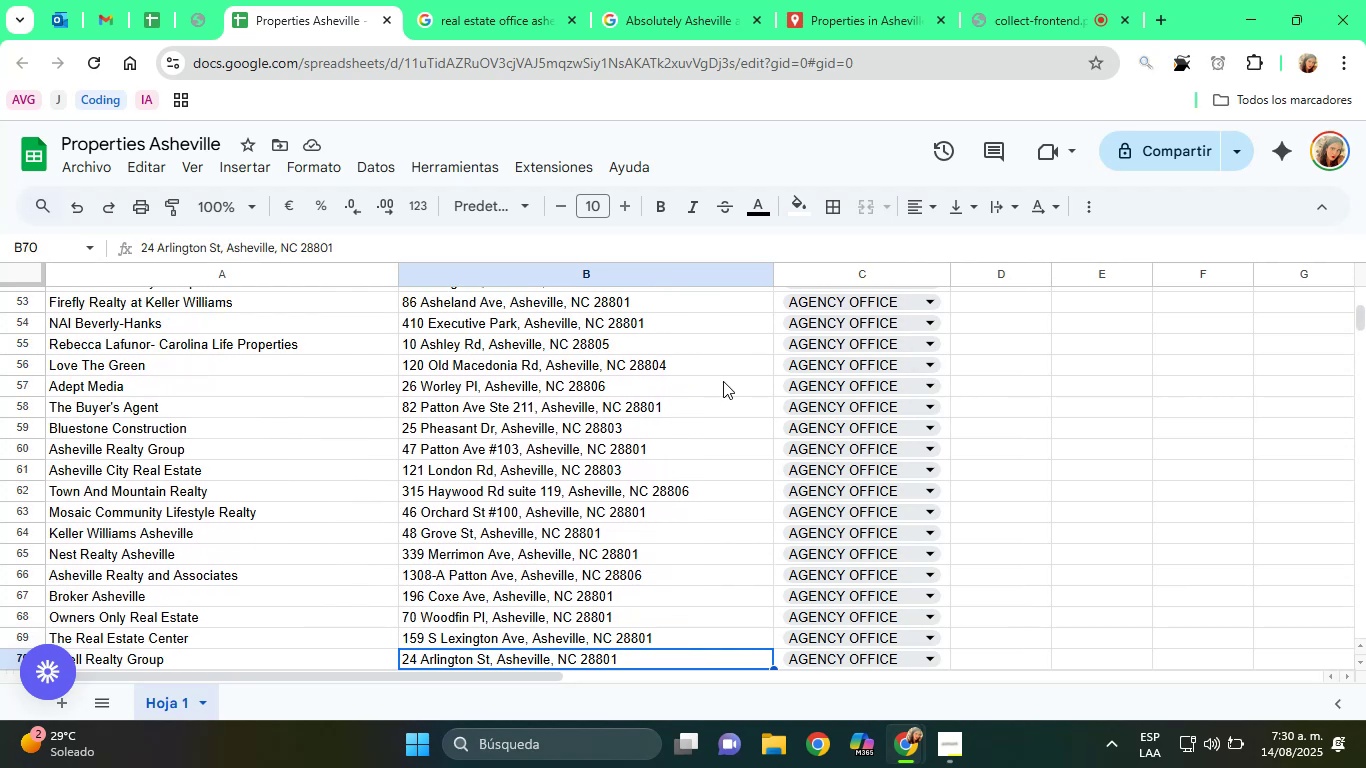 
key(ArrowDown)
 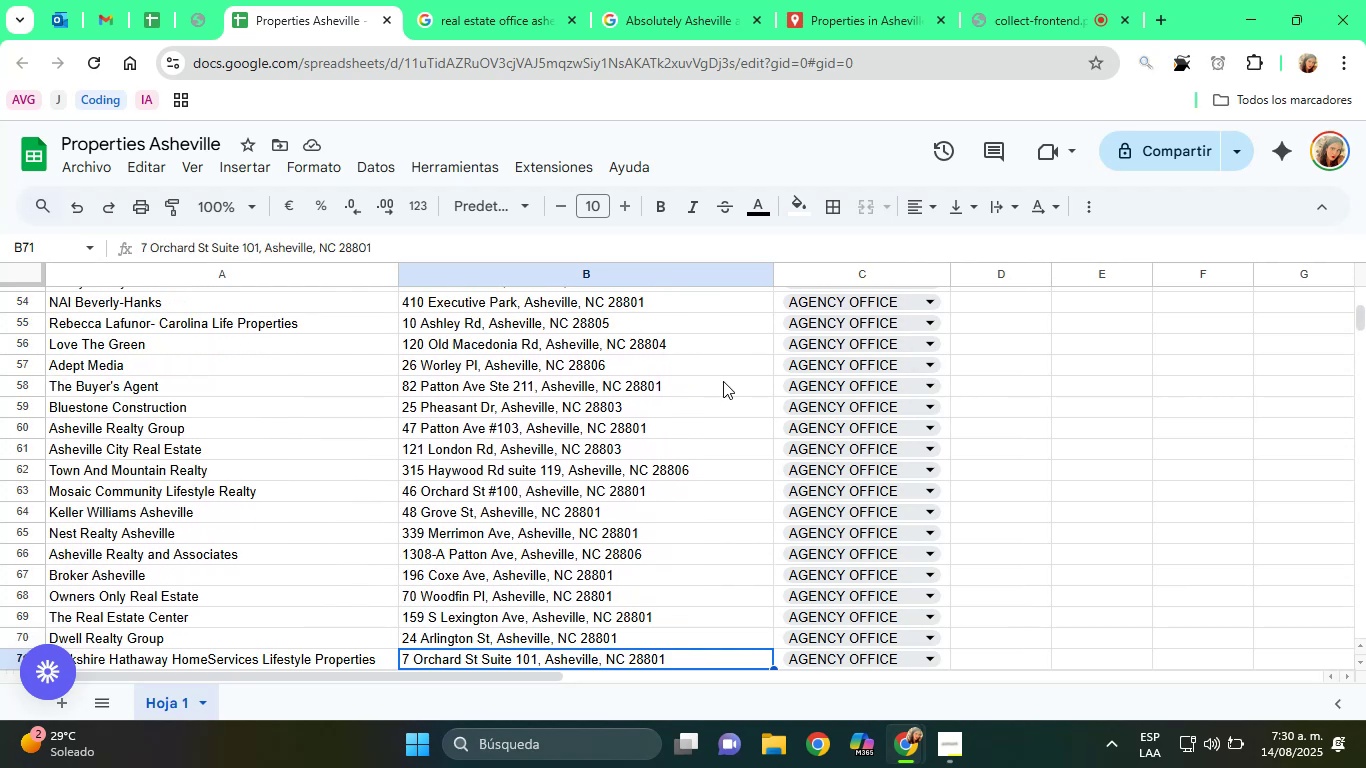 
key(ArrowDown)
 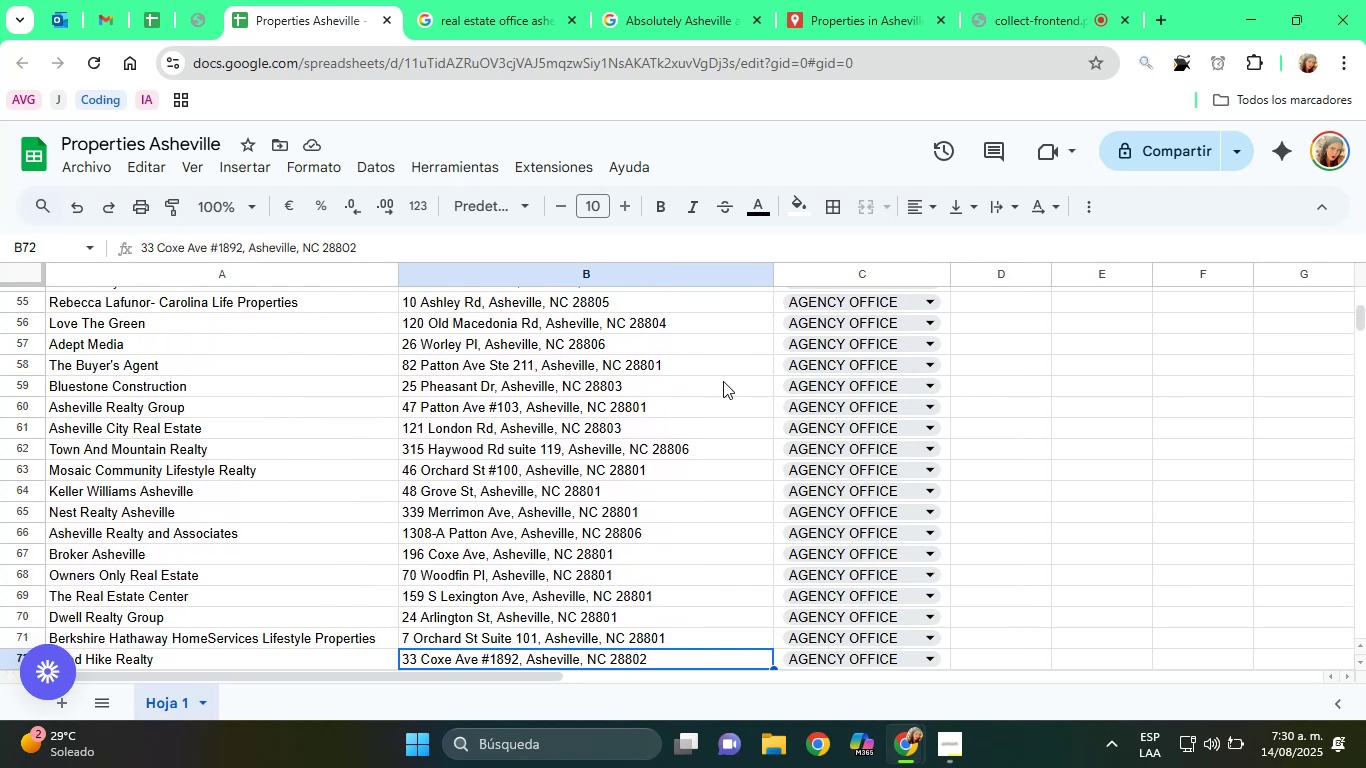 
key(ArrowDown)
 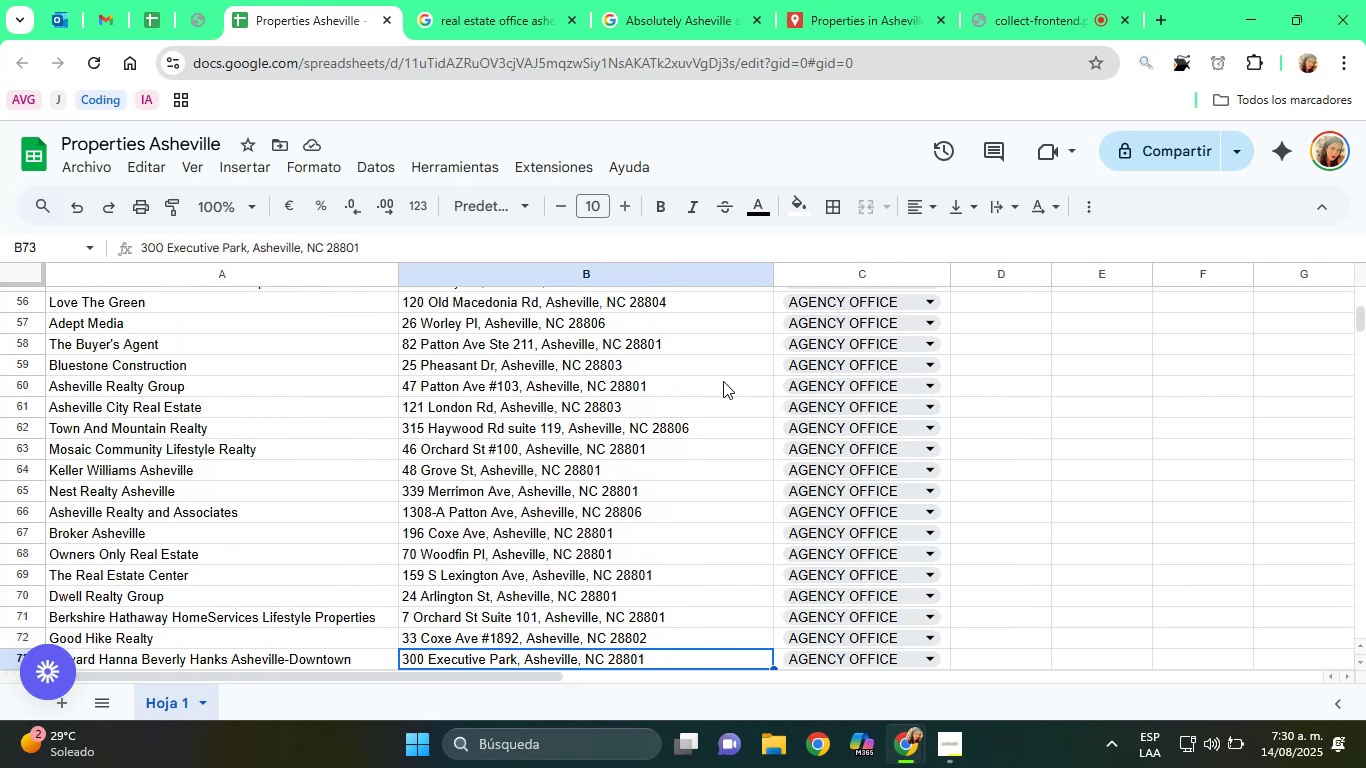 
key(ArrowDown)
 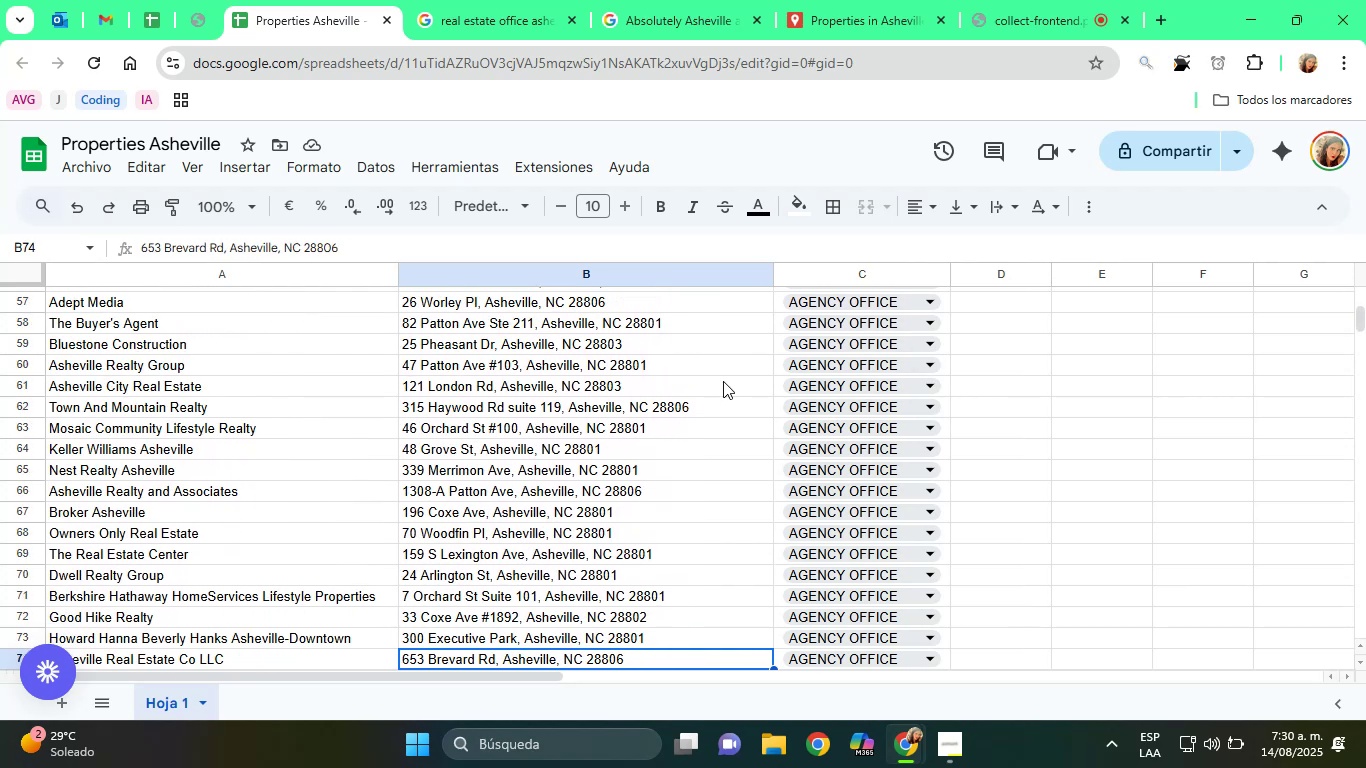 
key(ArrowDown)
 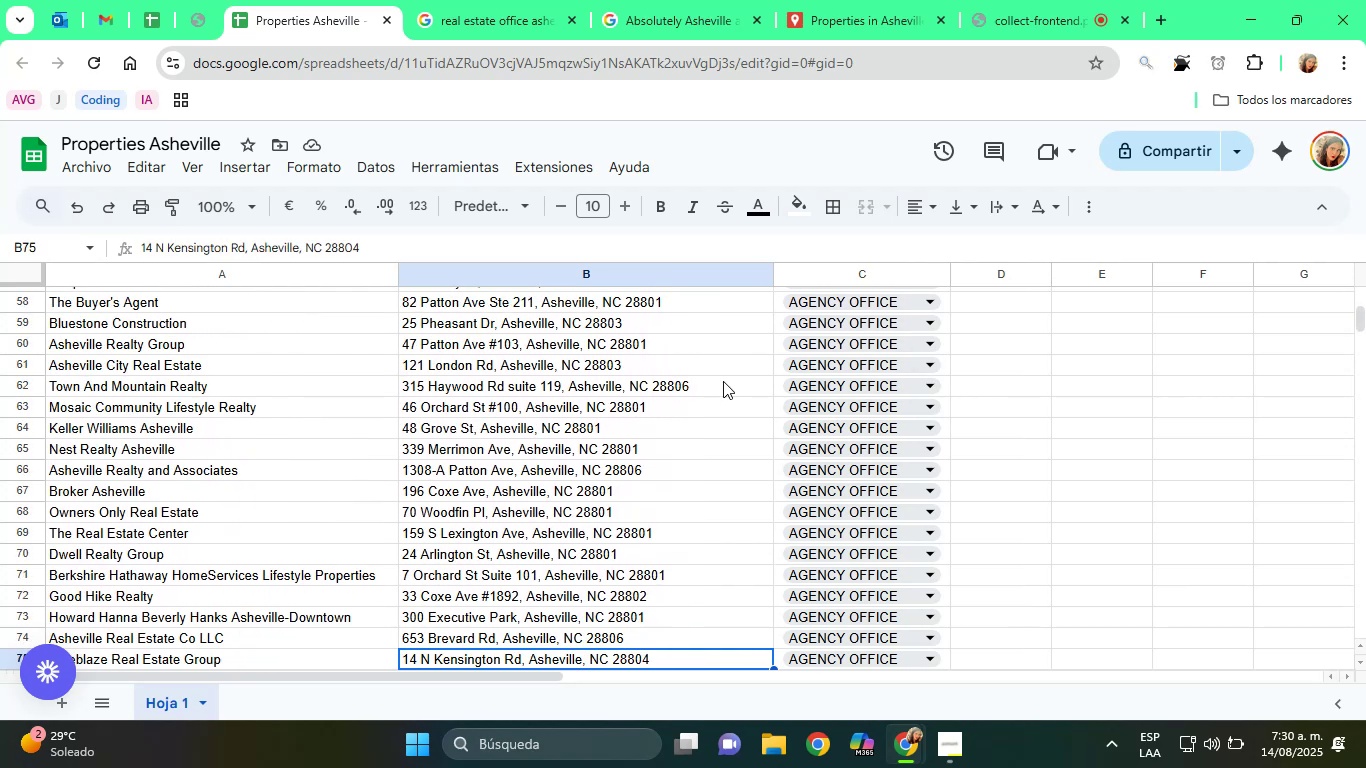 
key(ArrowDown)
 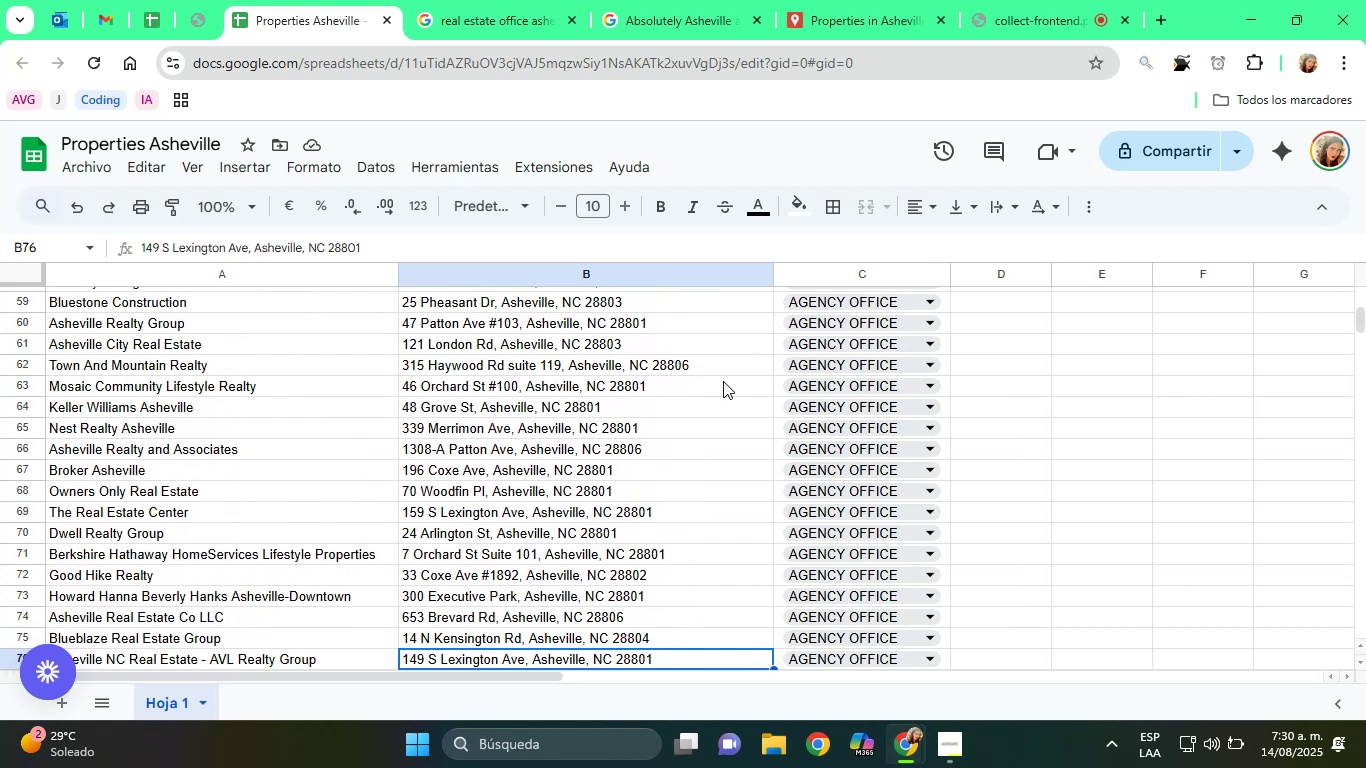 
key(ArrowDown)
 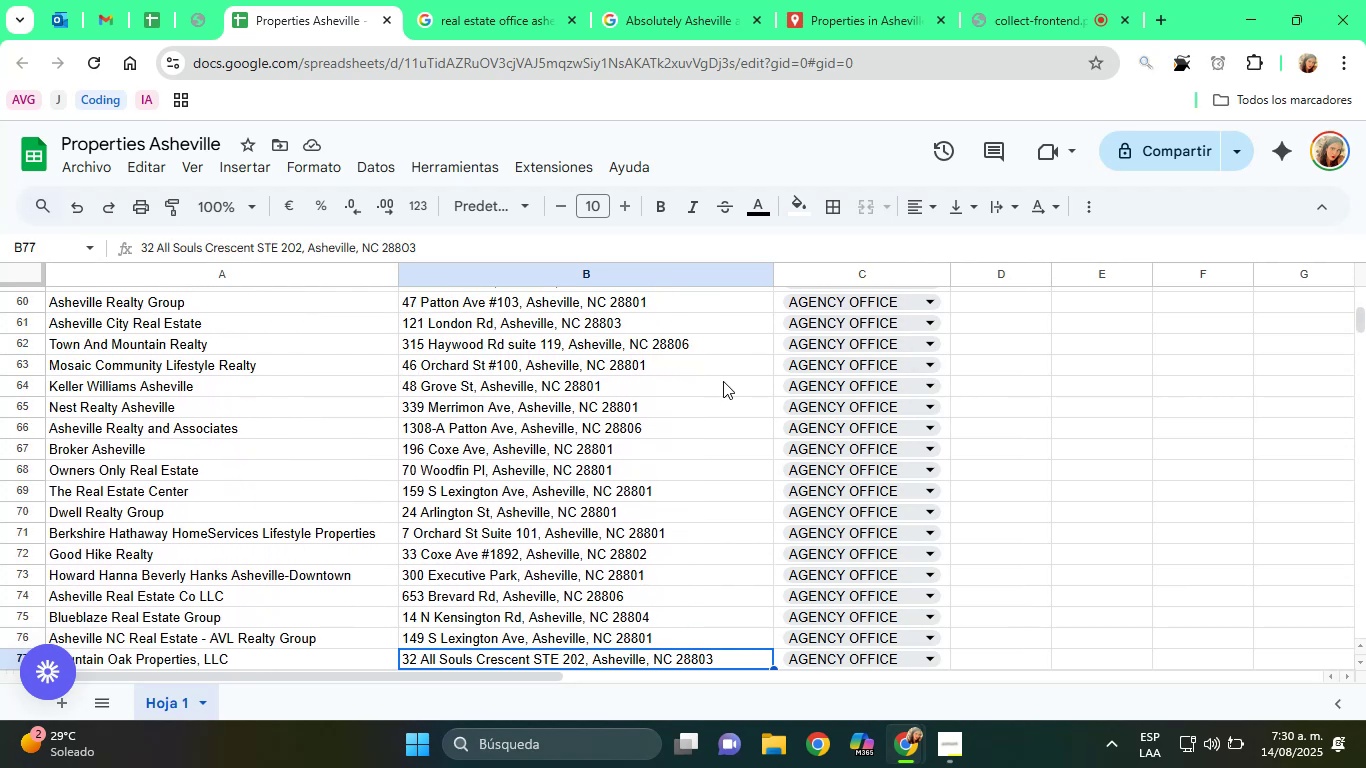 
key(ArrowDown)
 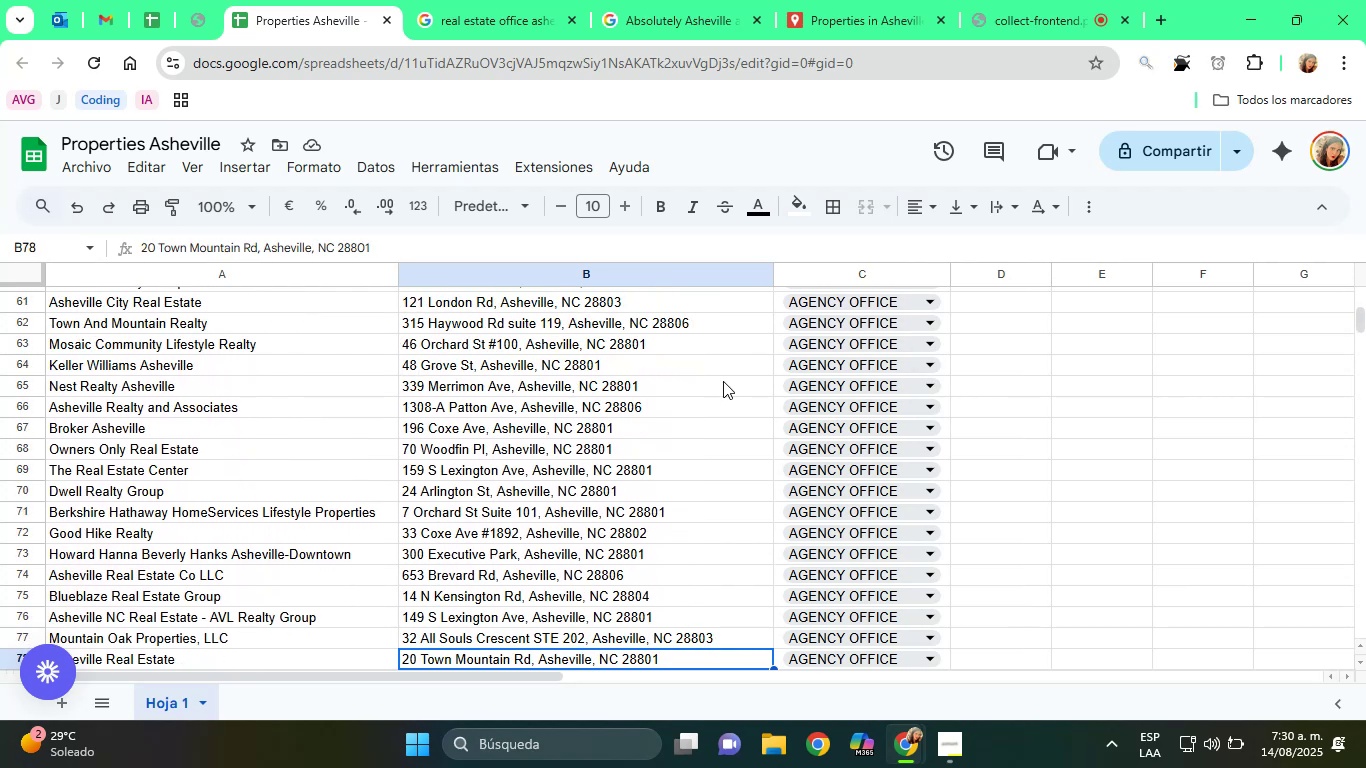 
key(ArrowDown)
 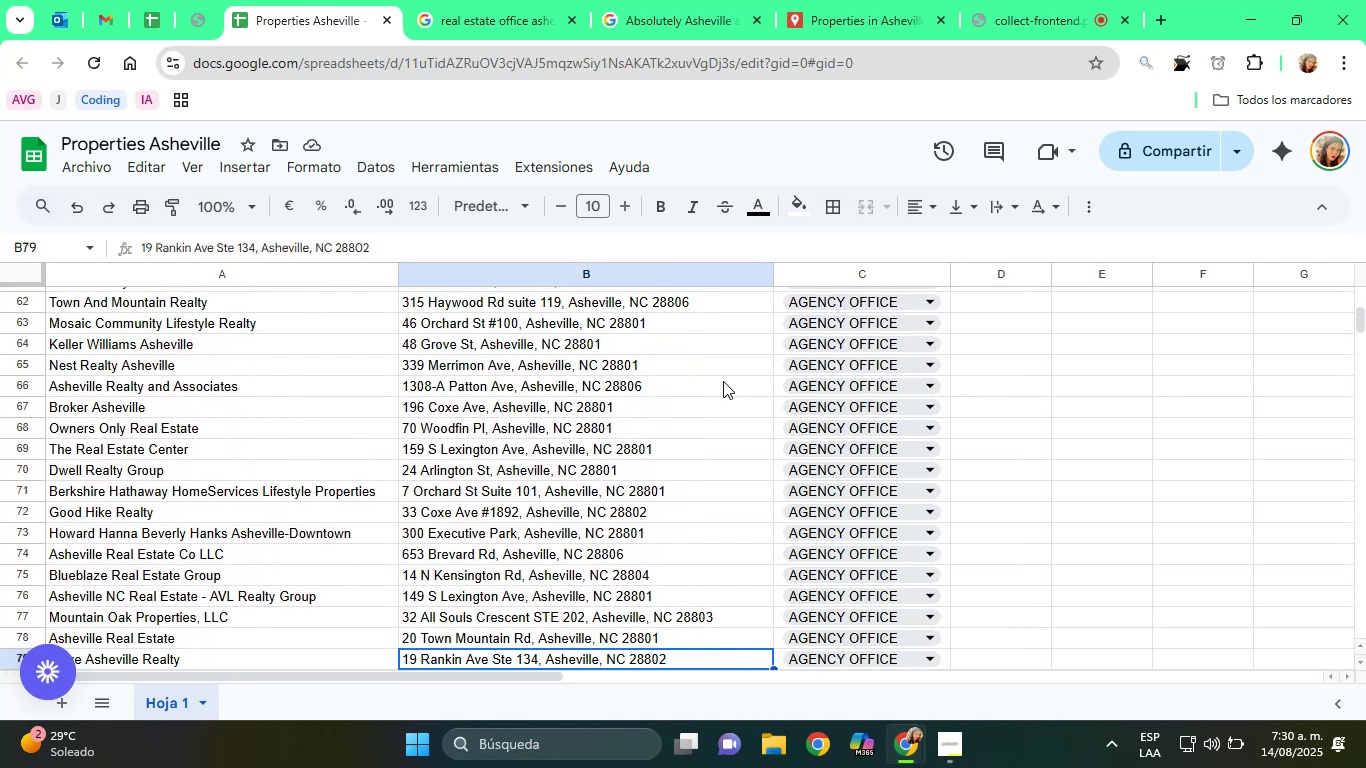 
key(ArrowDown)
 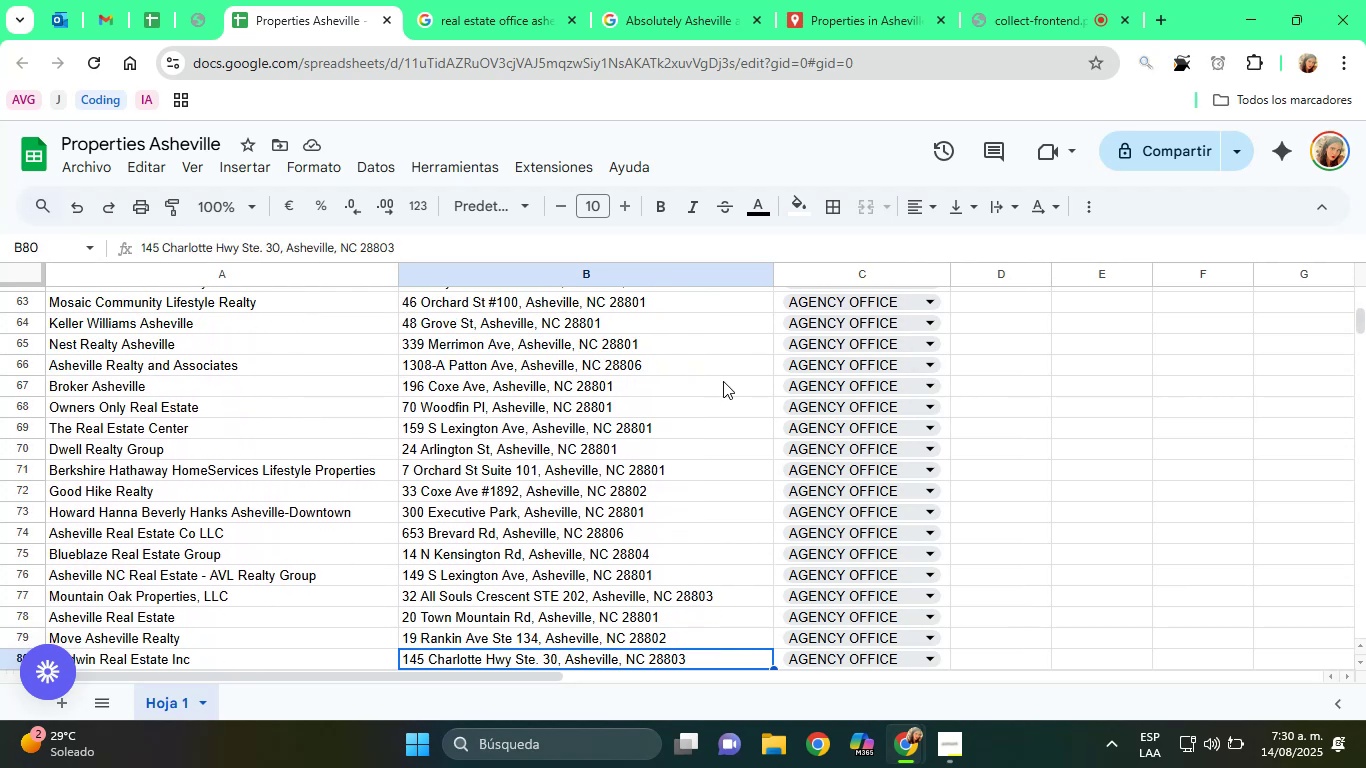 
key(ArrowDown)
 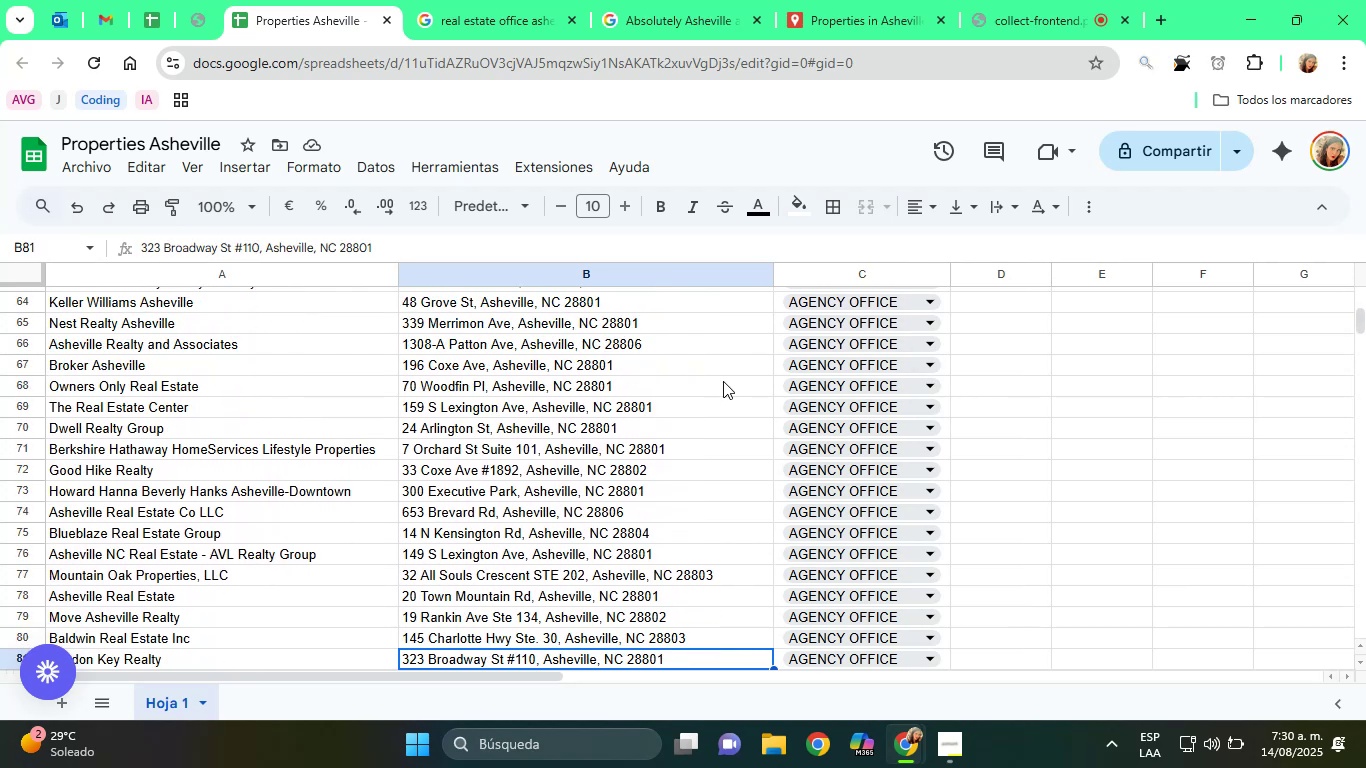 
key(ArrowDown)
 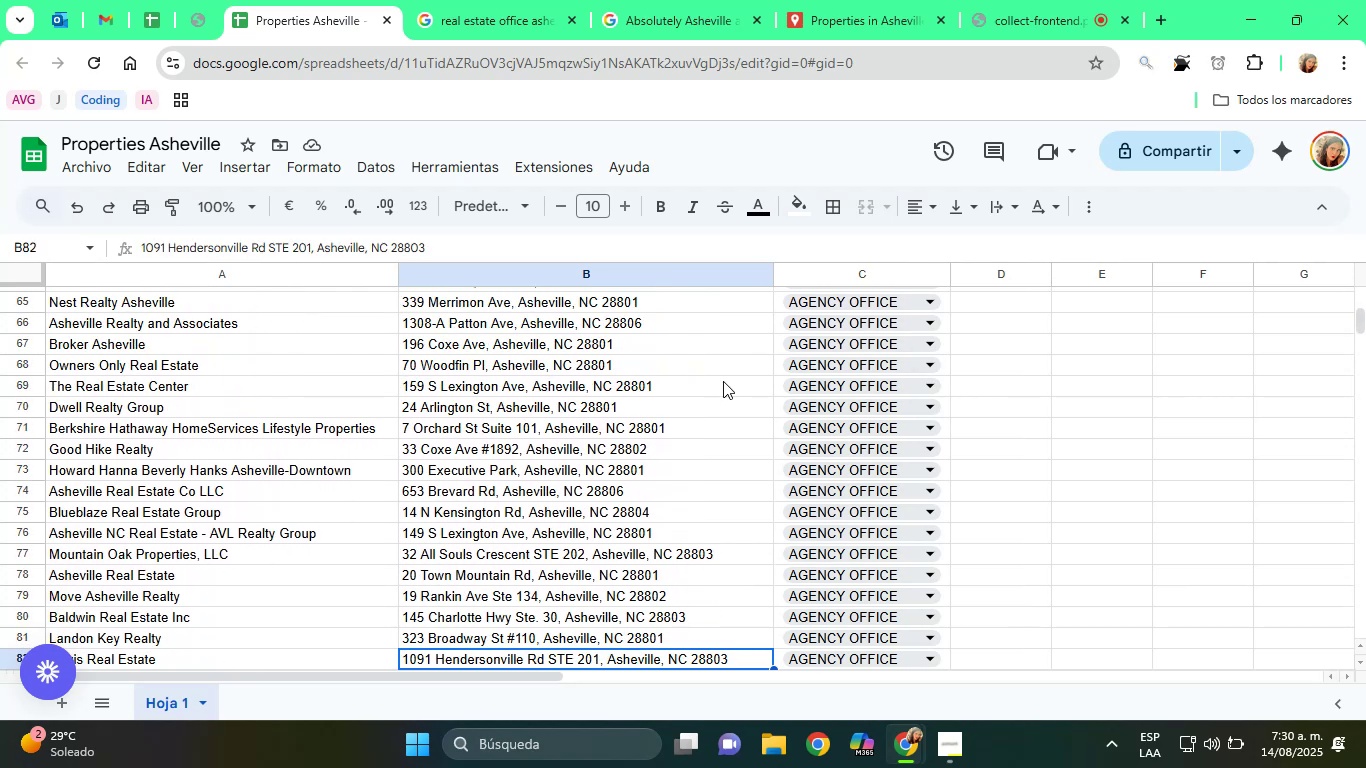 
key(ArrowDown)
 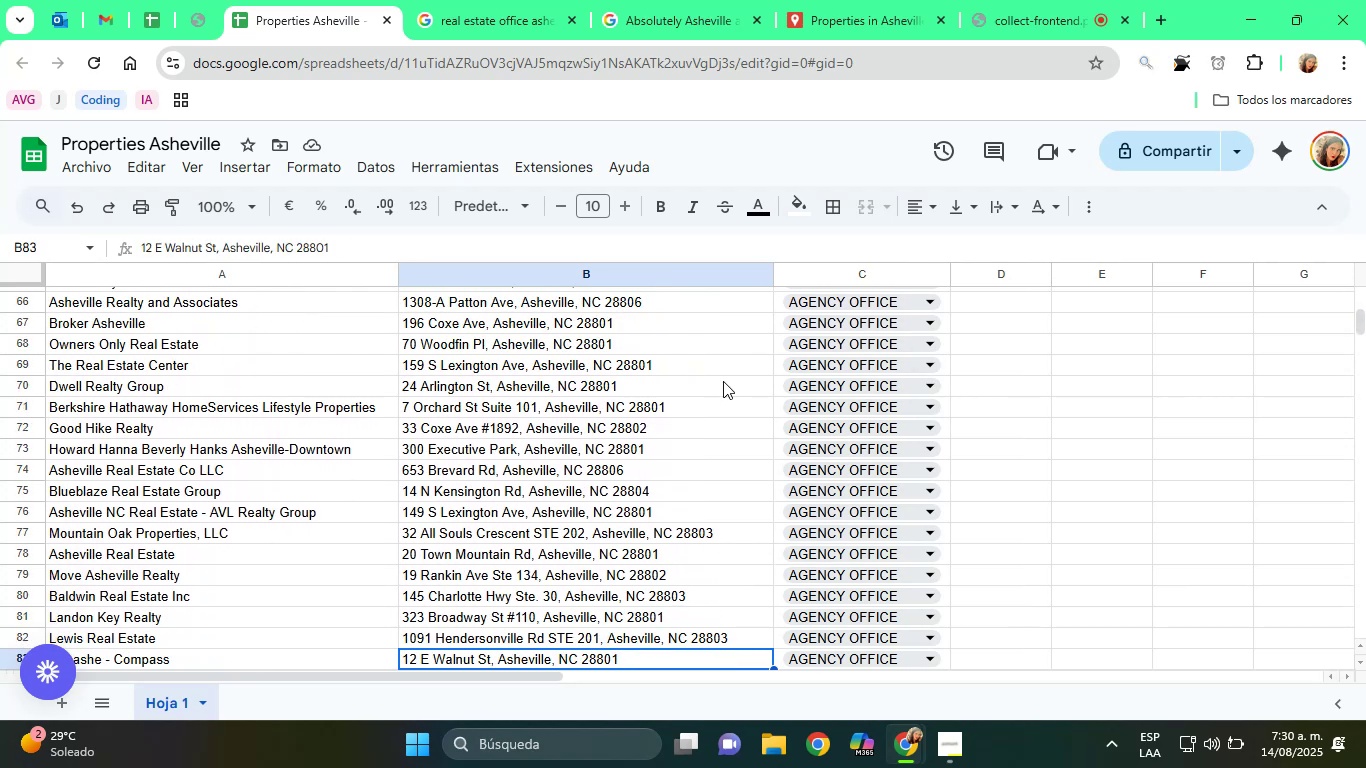 
key(ArrowDown)
 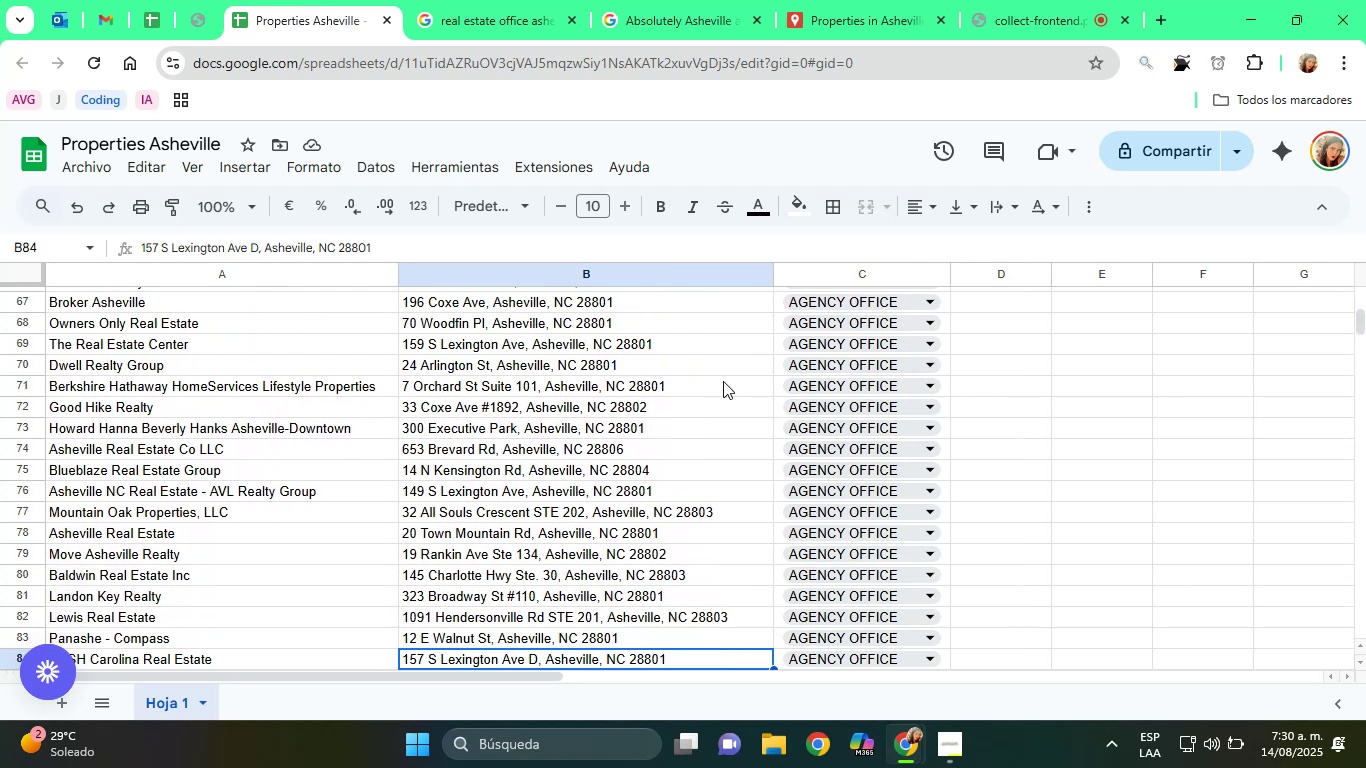 
key(ArrowDown)
 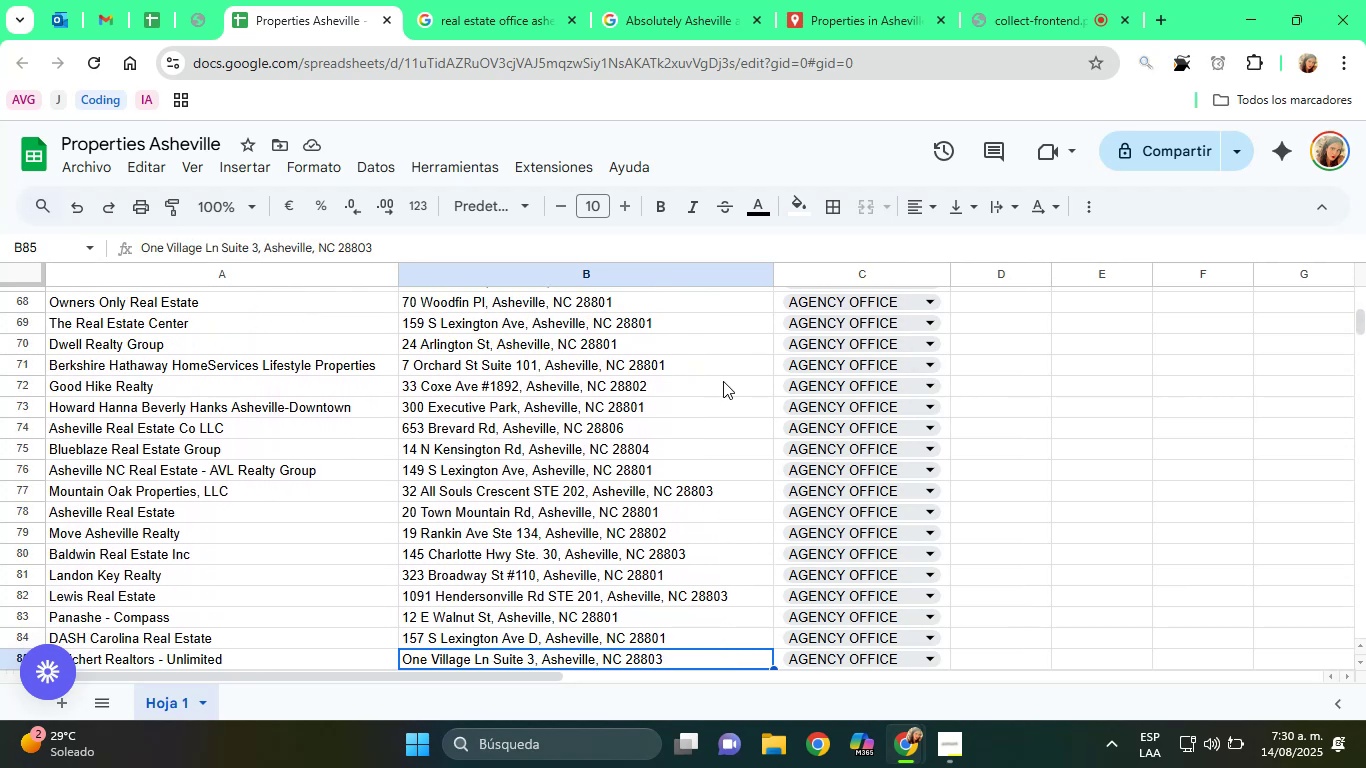 
key(ArrowDown)
 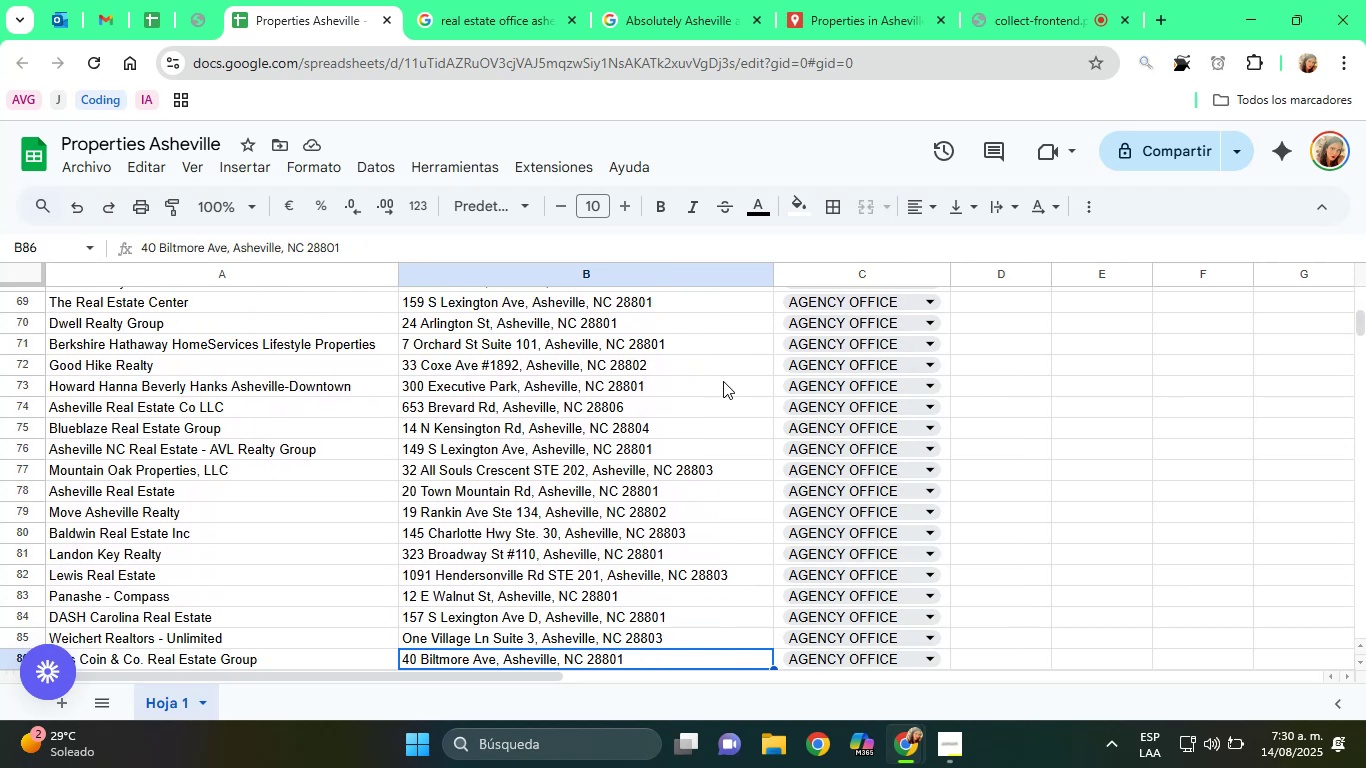 
key(ArrowDown)
 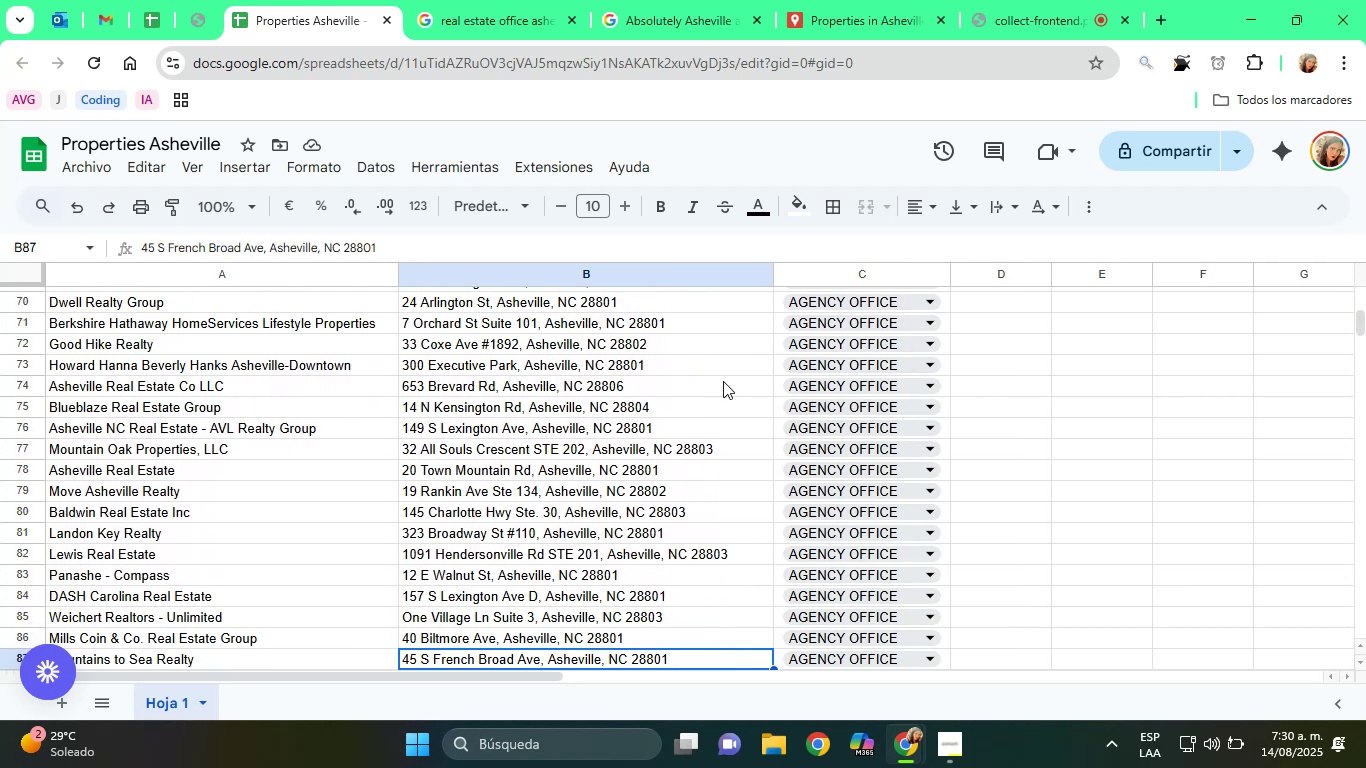 
key(ArrowDown)
 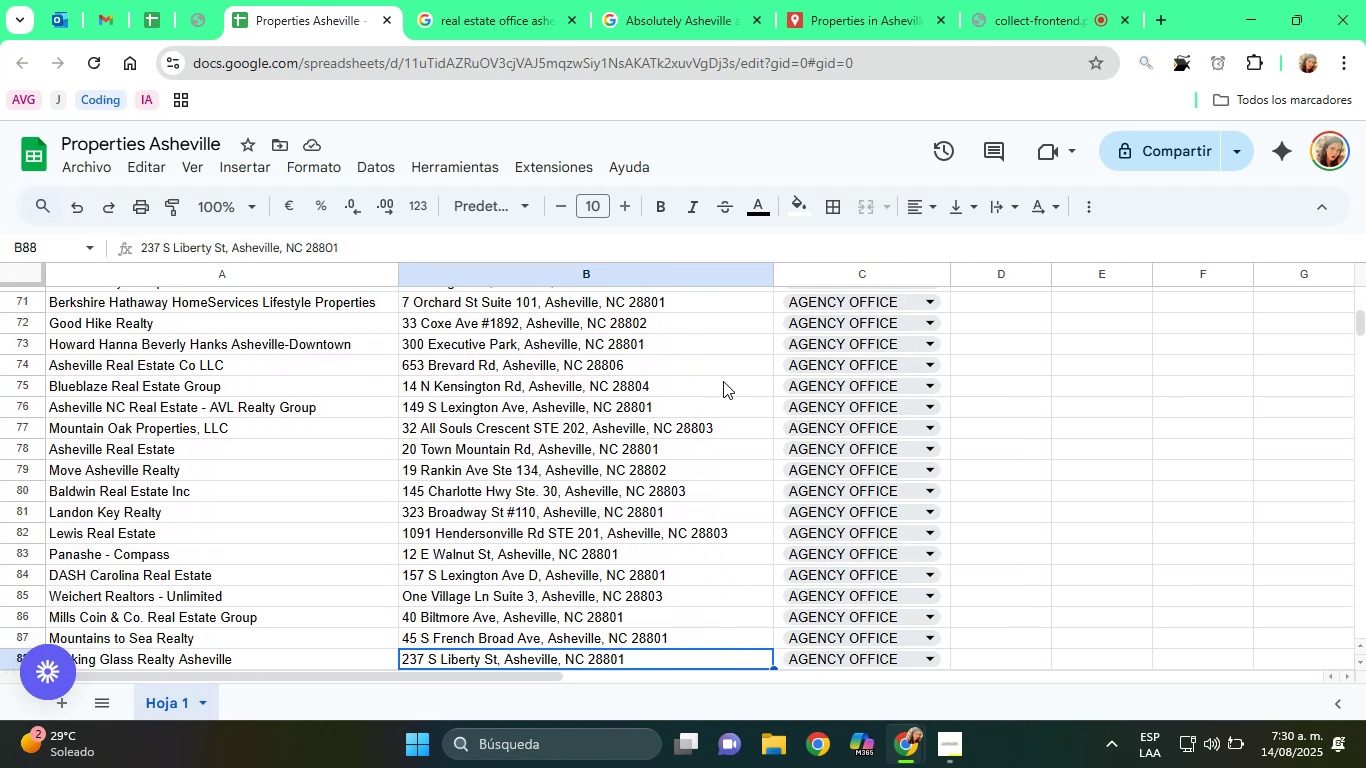 
key(ArrowDown)
 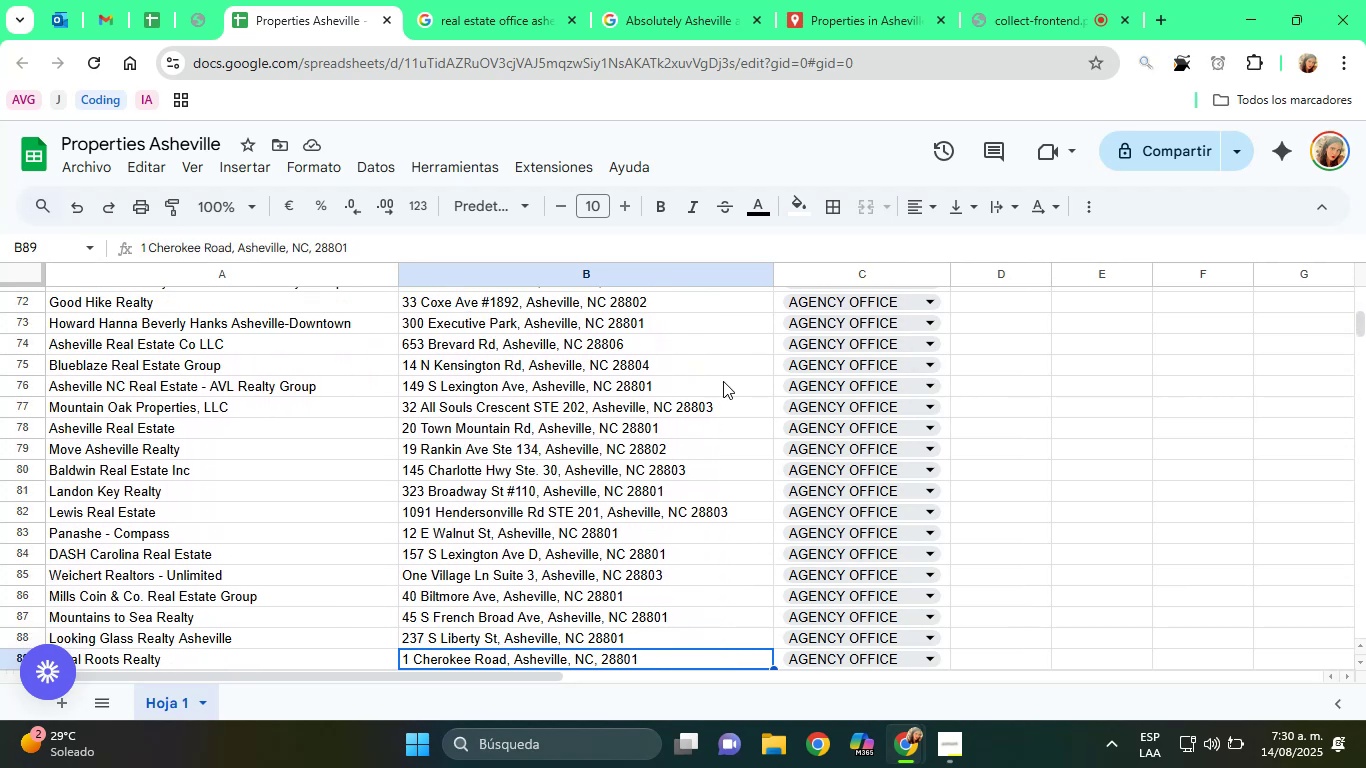 
key(ArrowDown)
 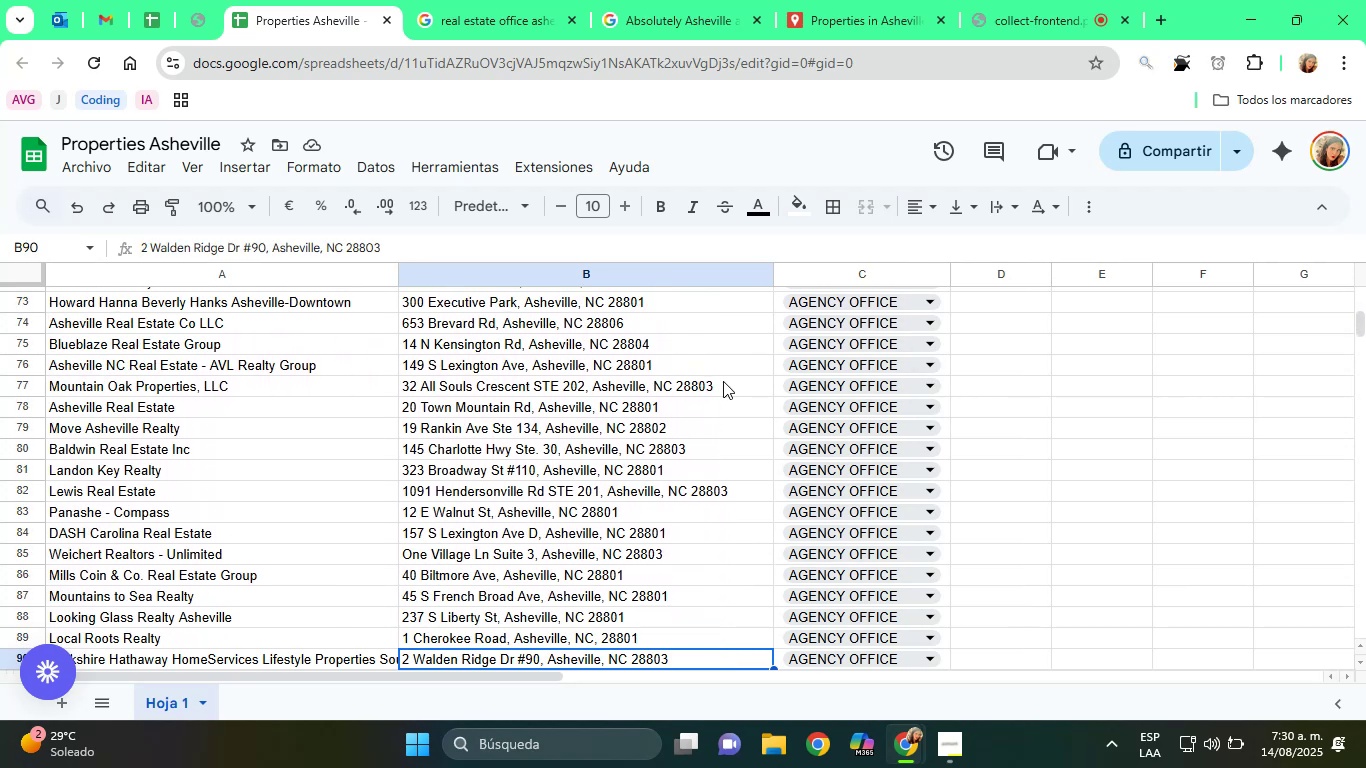 
key(ArrowDown)
 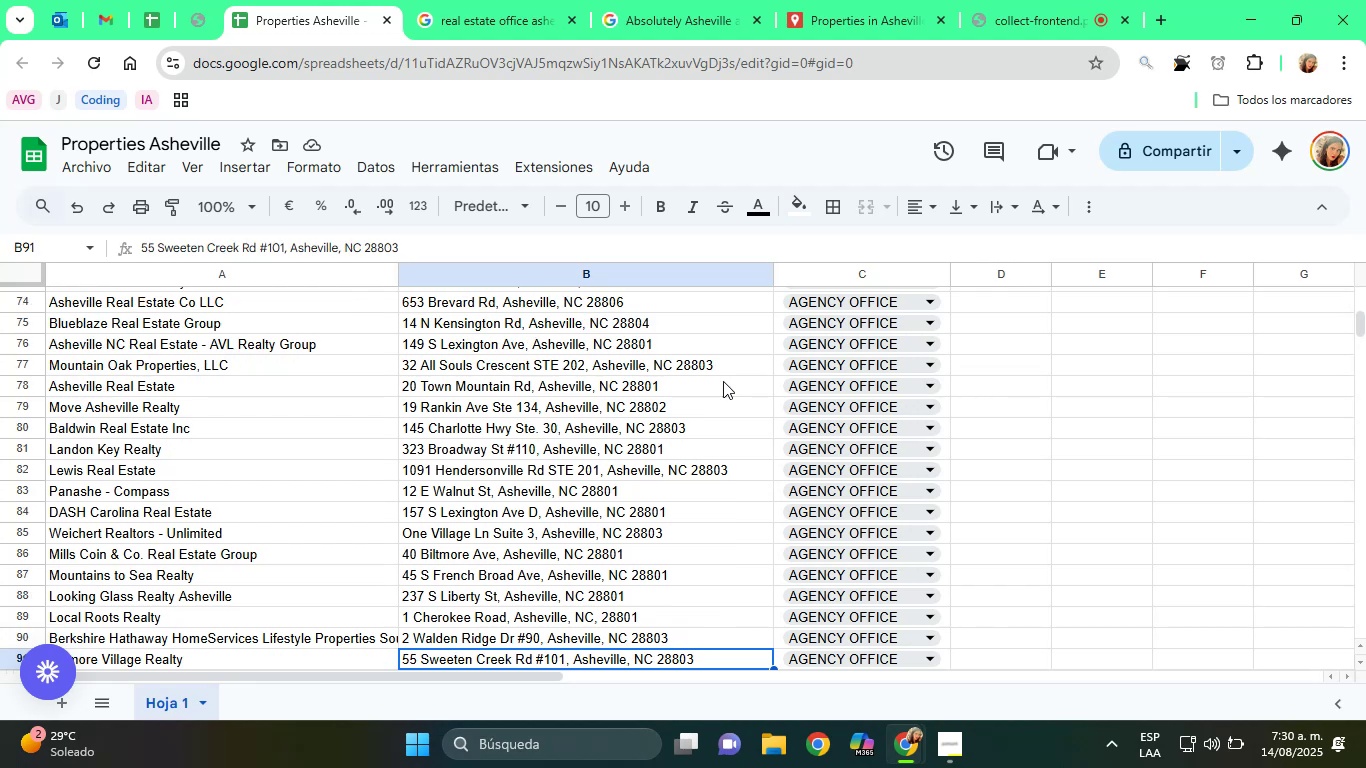 
key(ArrowDown)
 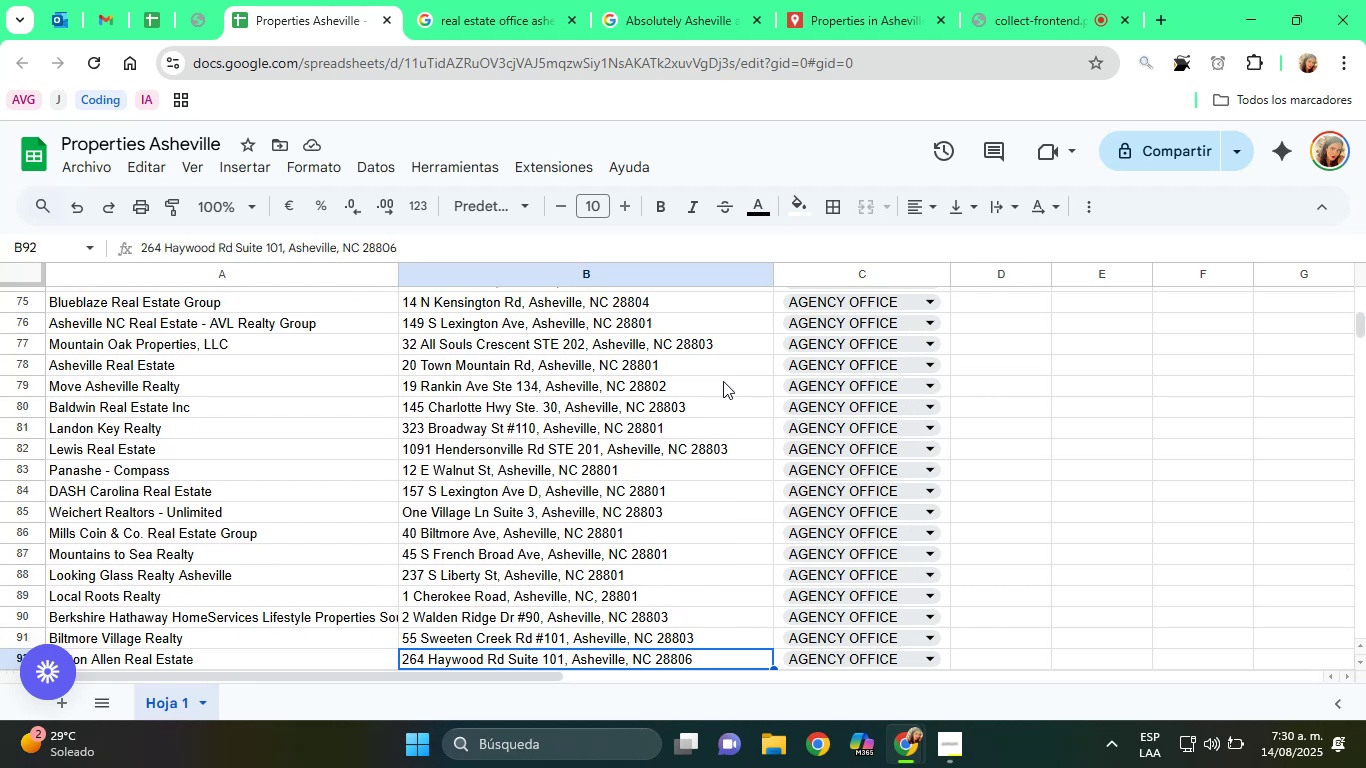 
key(ArrowDown)
 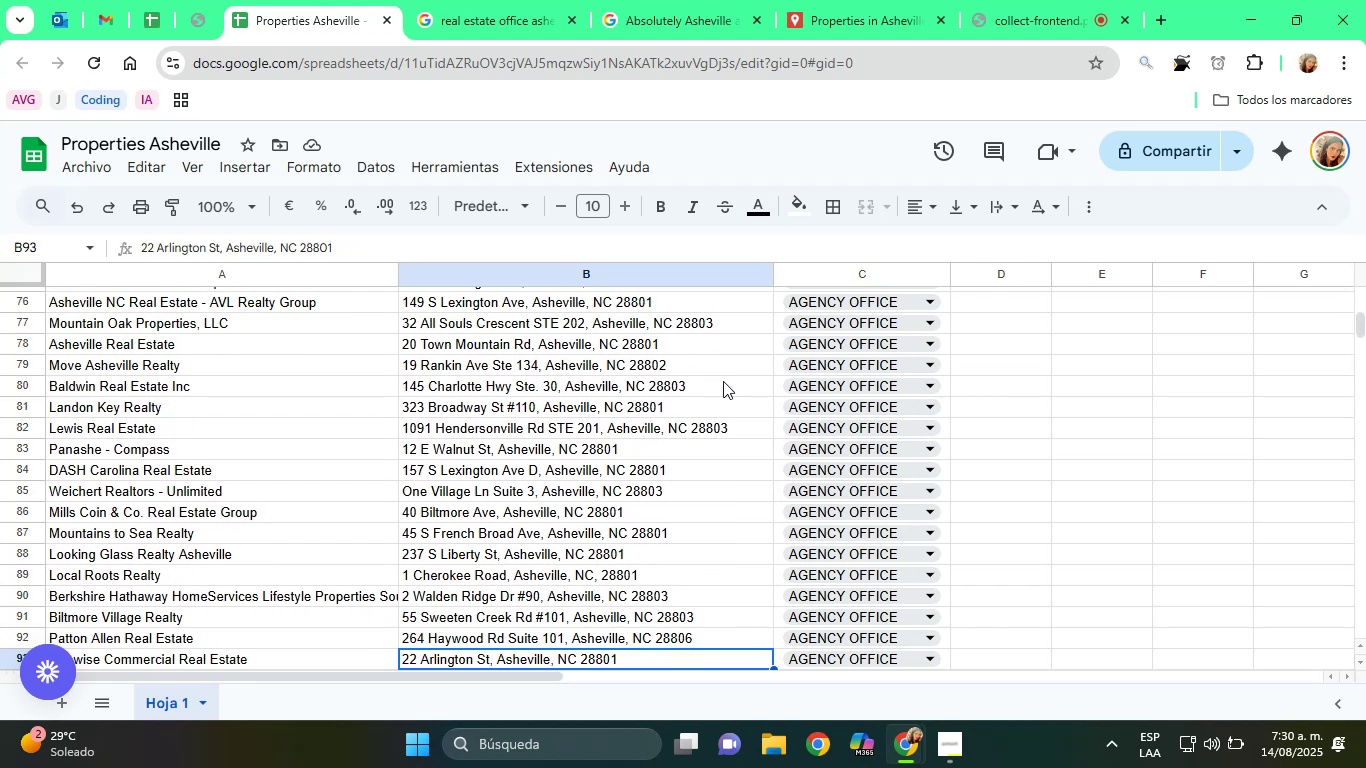 
key(ArrowDown)
 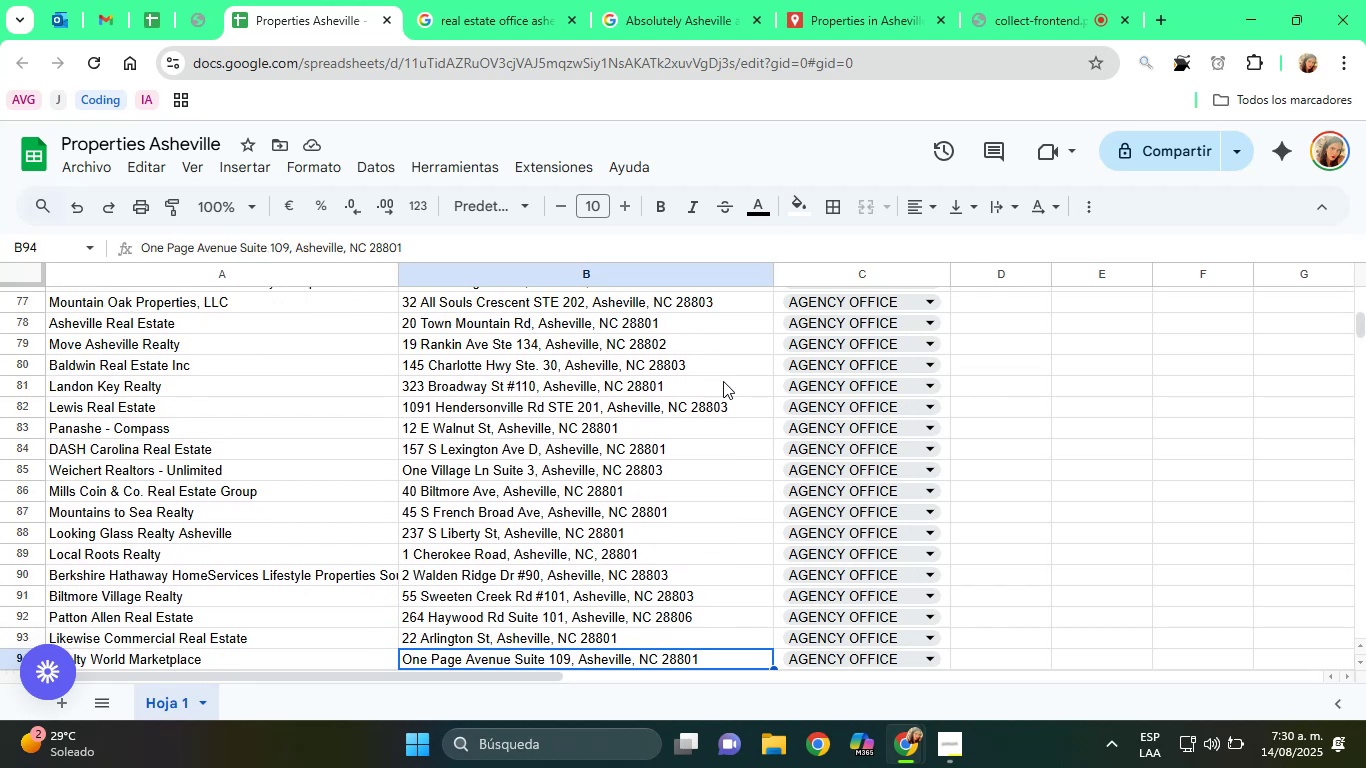 
key(ArrowDown)
 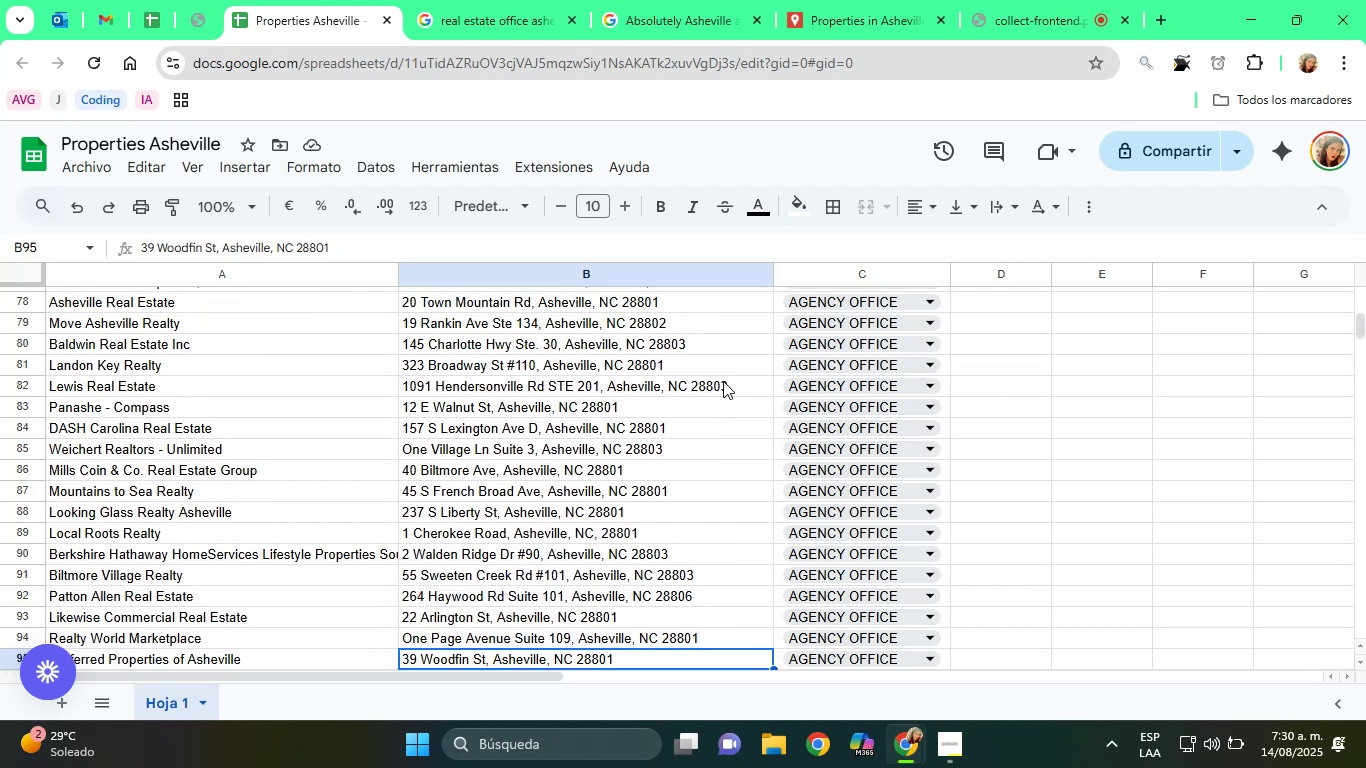 
key(ArrowDown)
 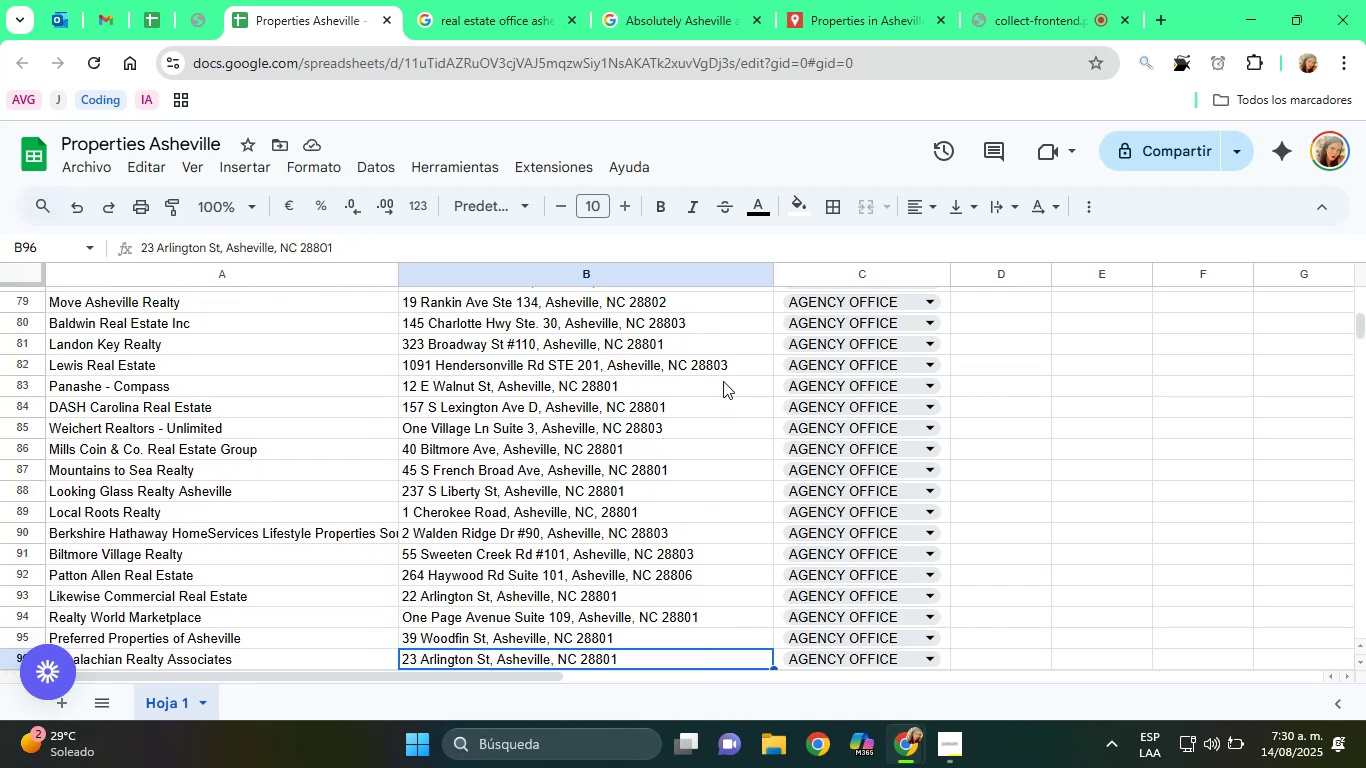 
key(ArrowDown)
 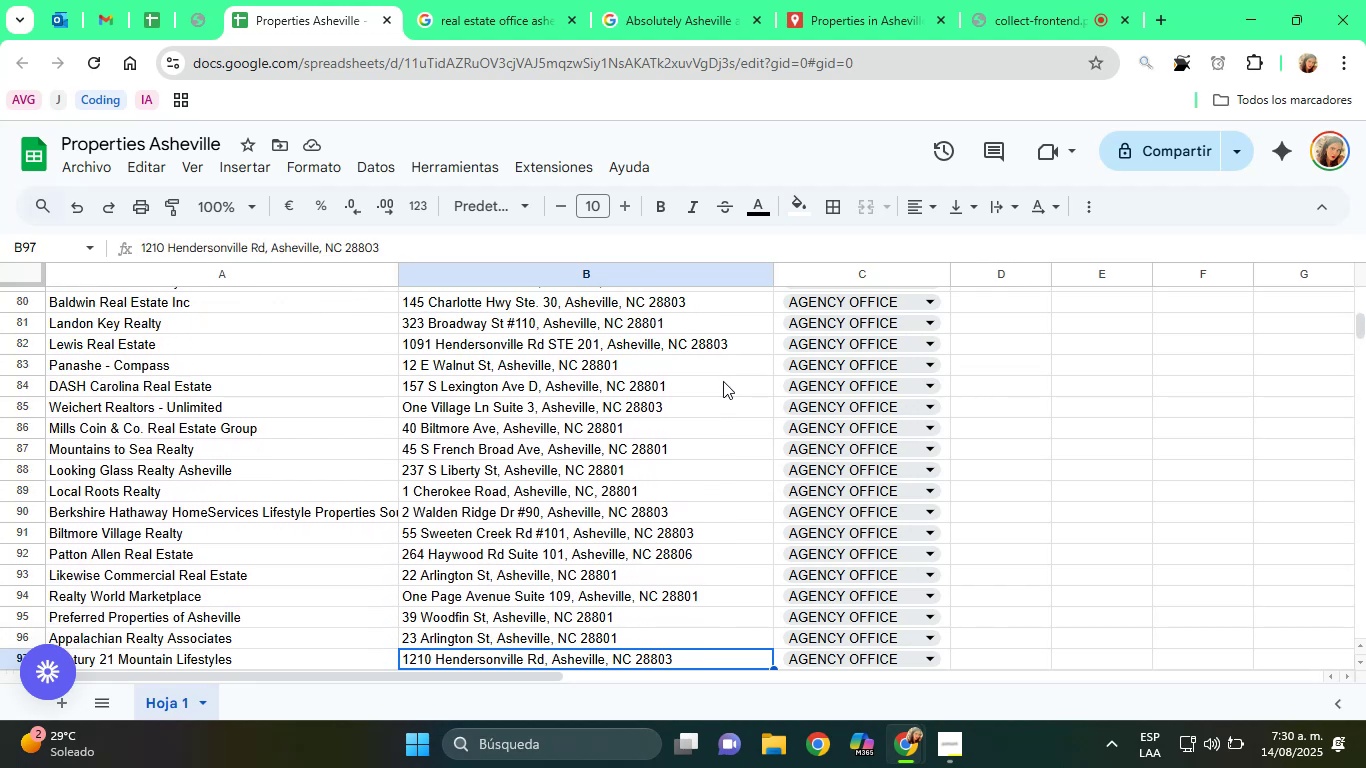 
key(ArrowDown)
 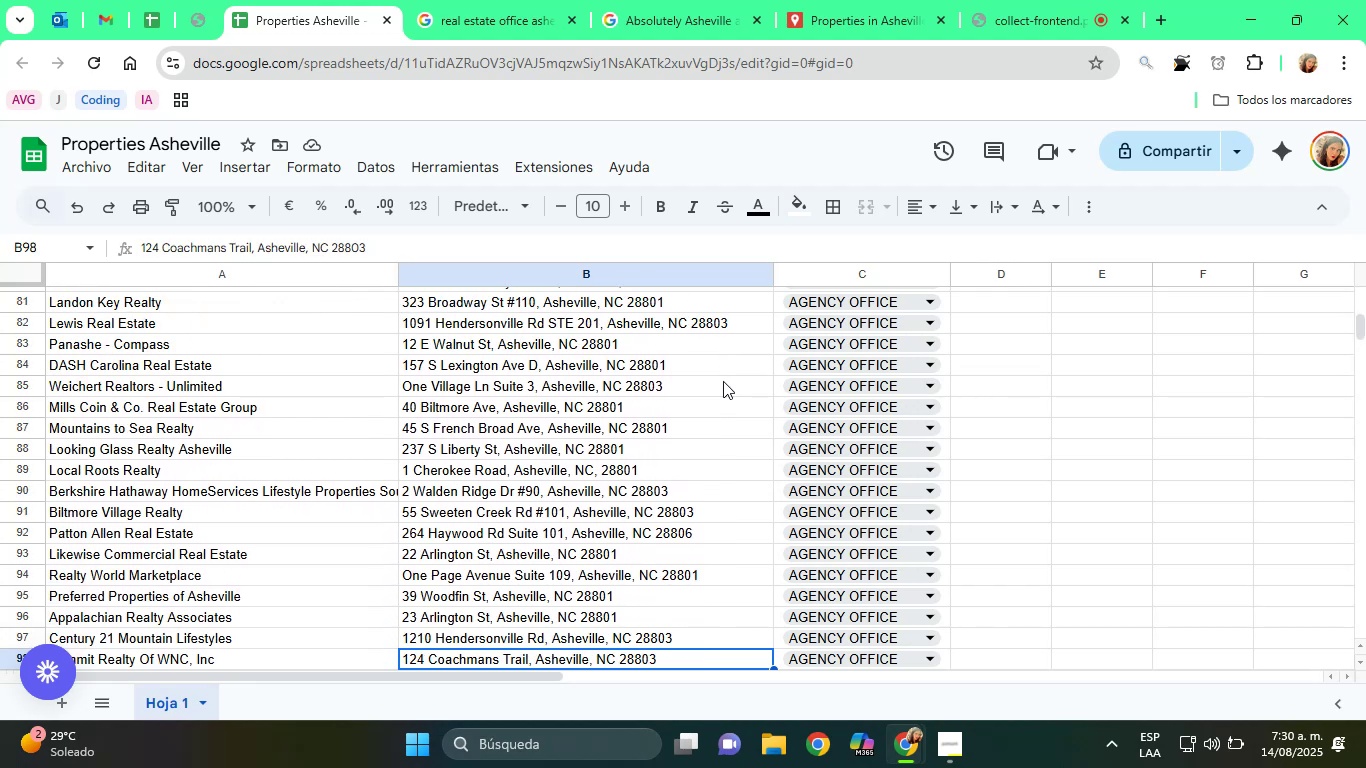 
key(ArrowDown)
 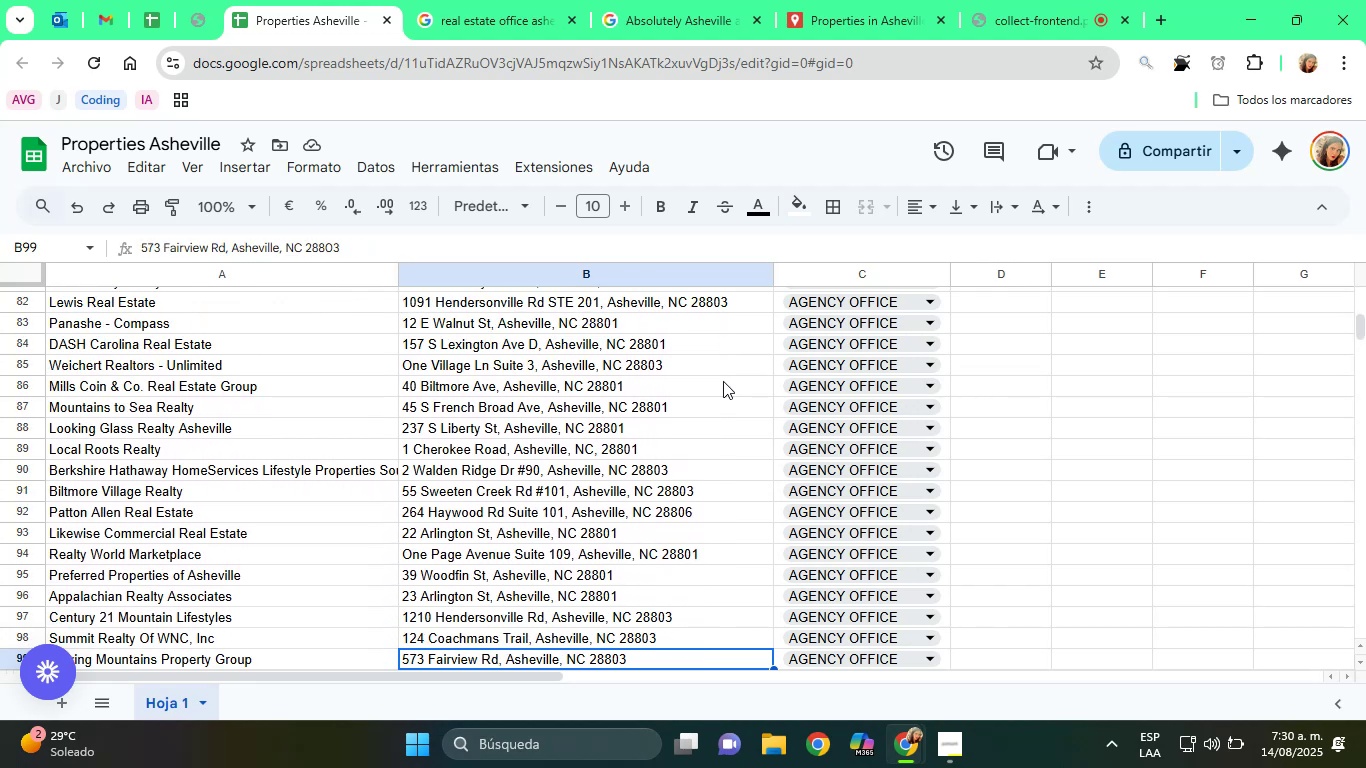 
key(ArrowDown)
 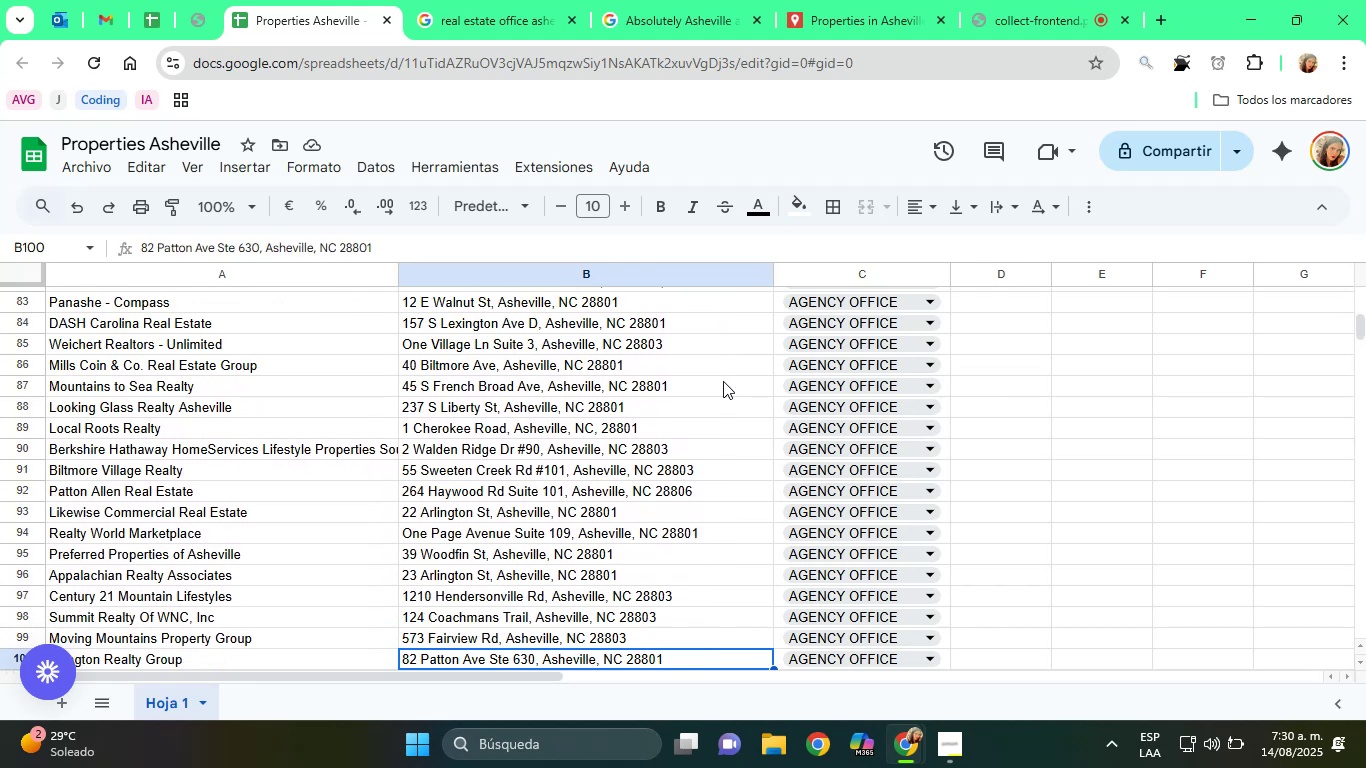 
key(ArrowDown)
 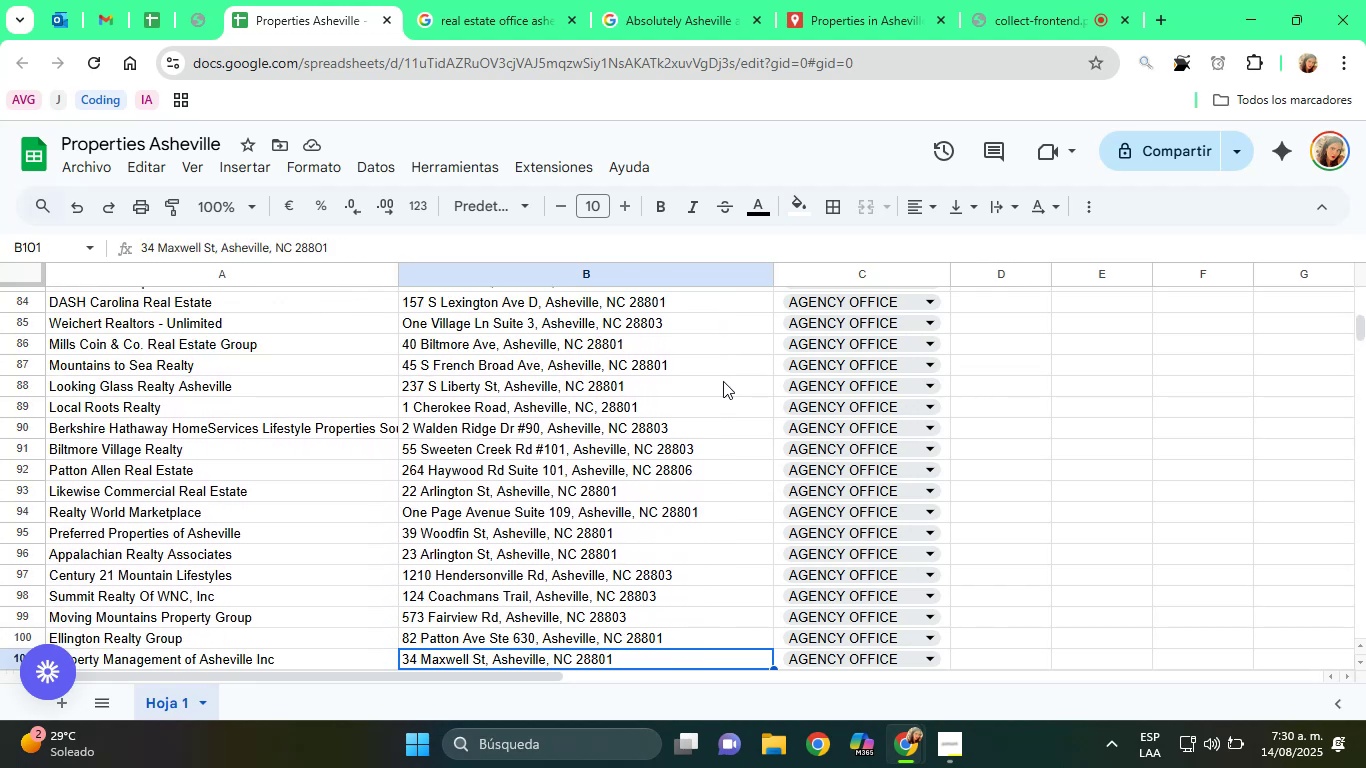 
key(ArrowDown)
 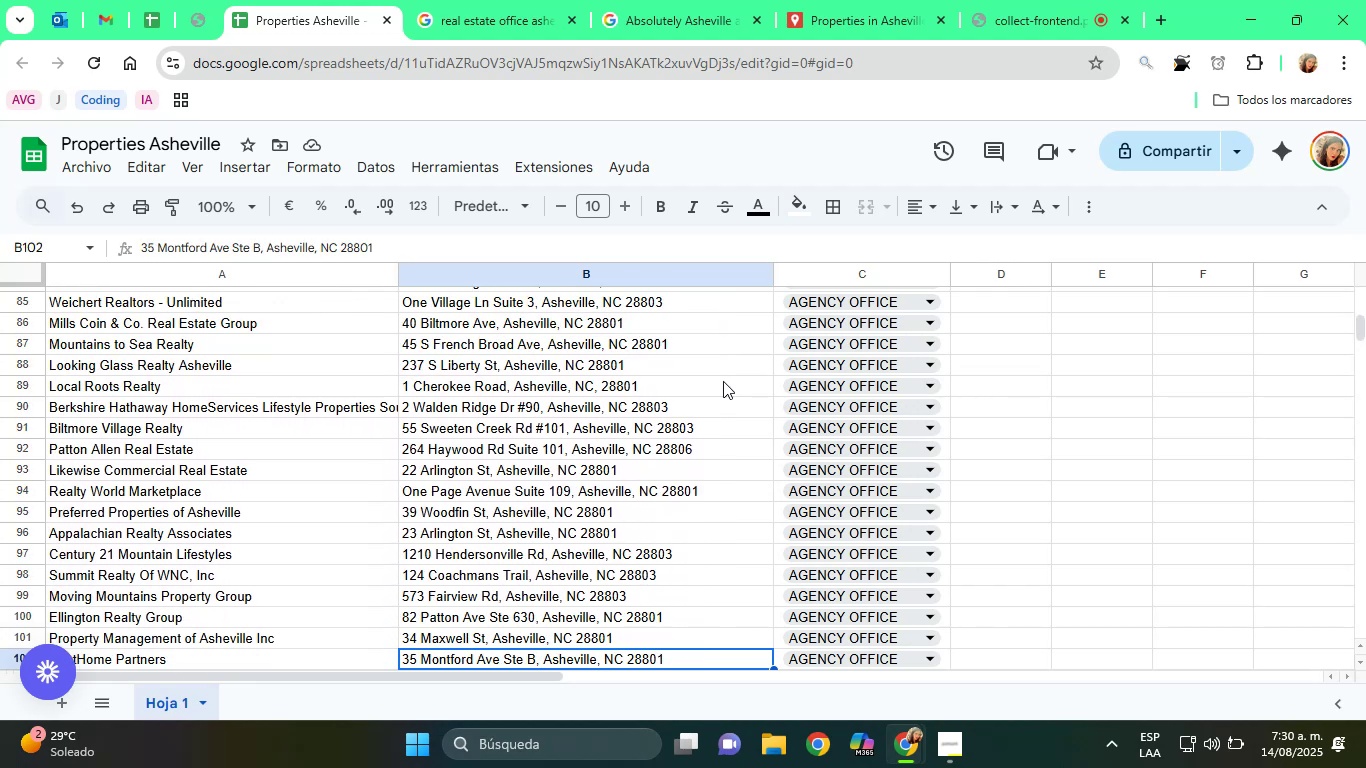 
key(ArrowDown)
 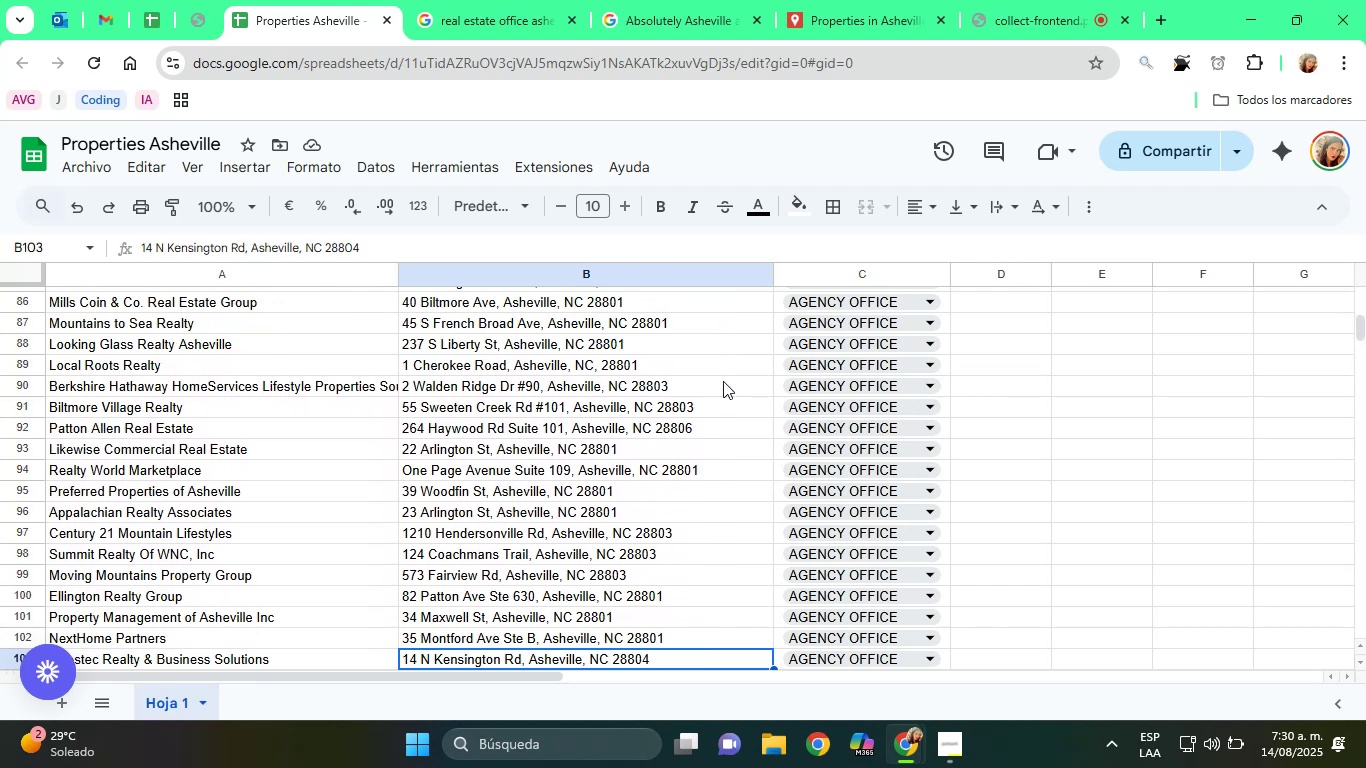 
key(ArrowDown)
 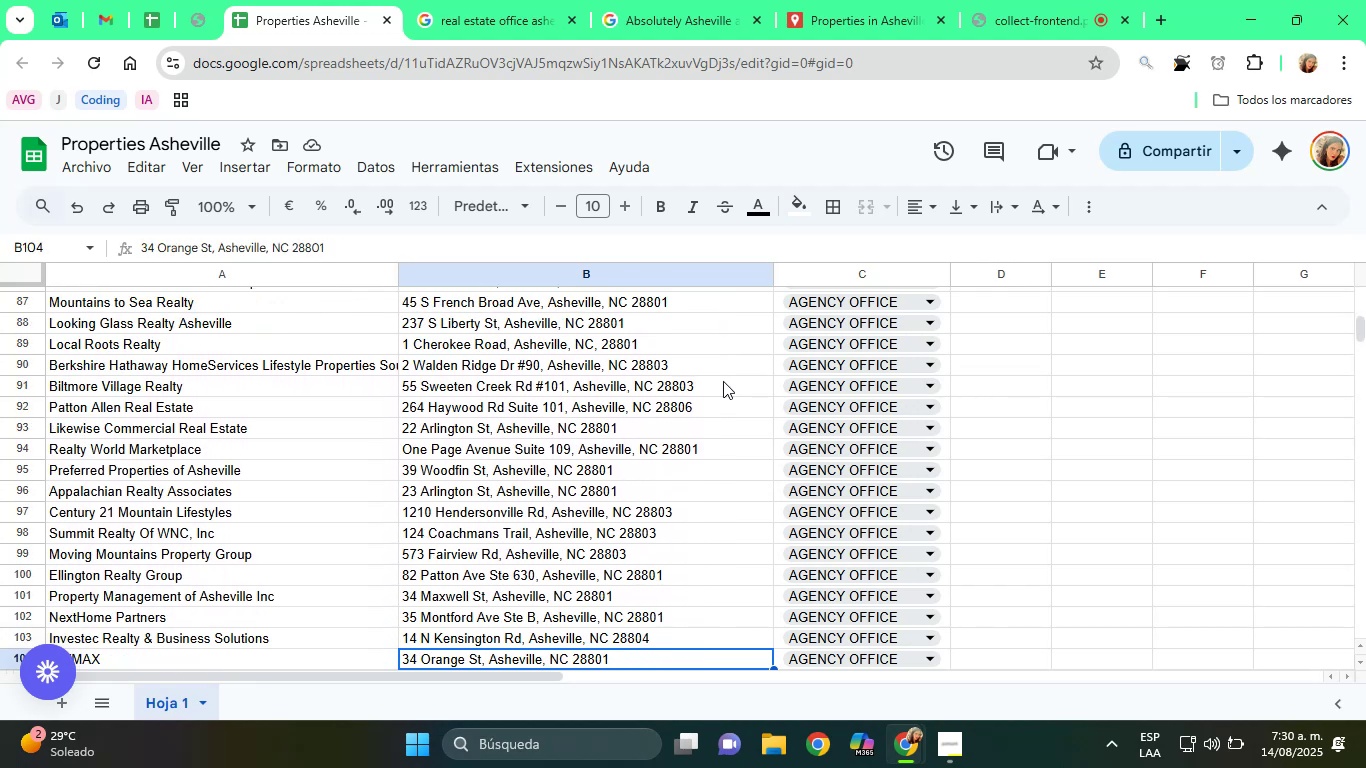 
key(ArrowDown)
 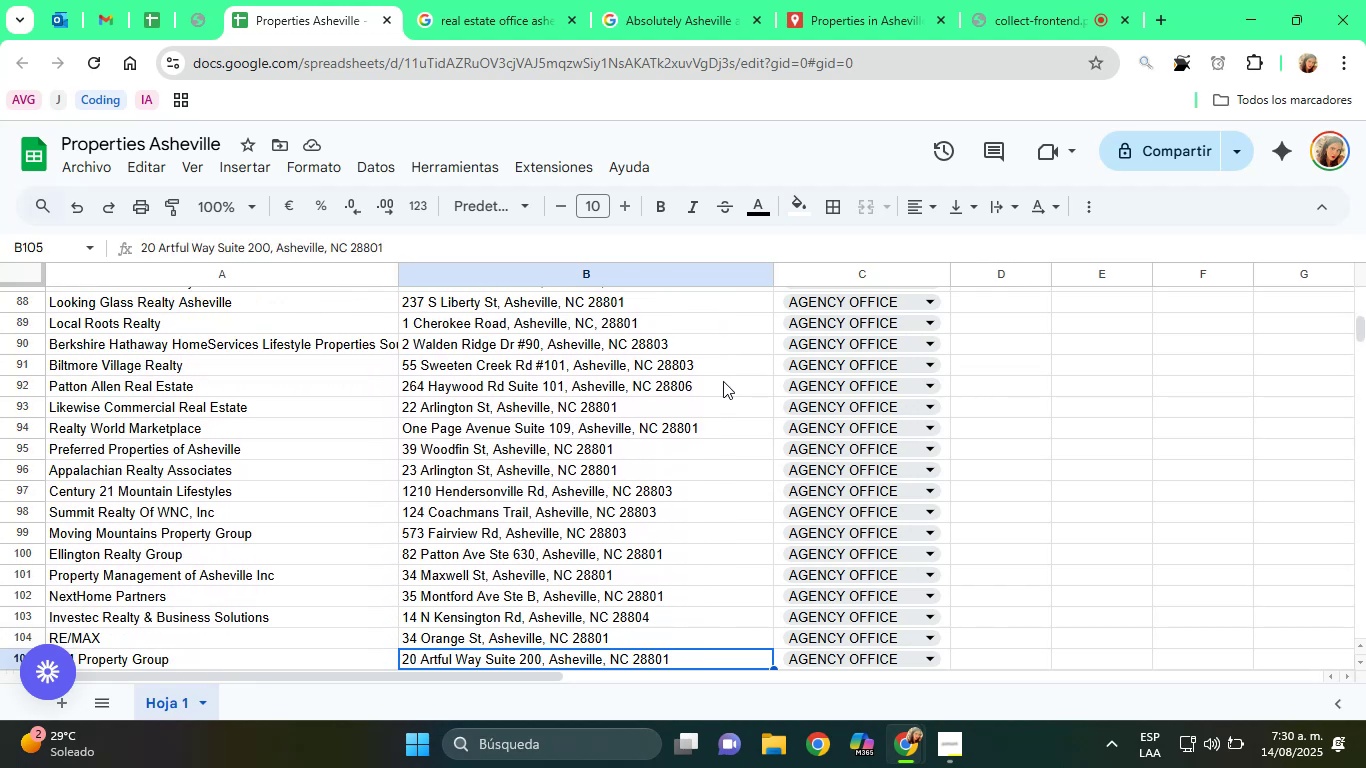 
key(ArrowDown)
 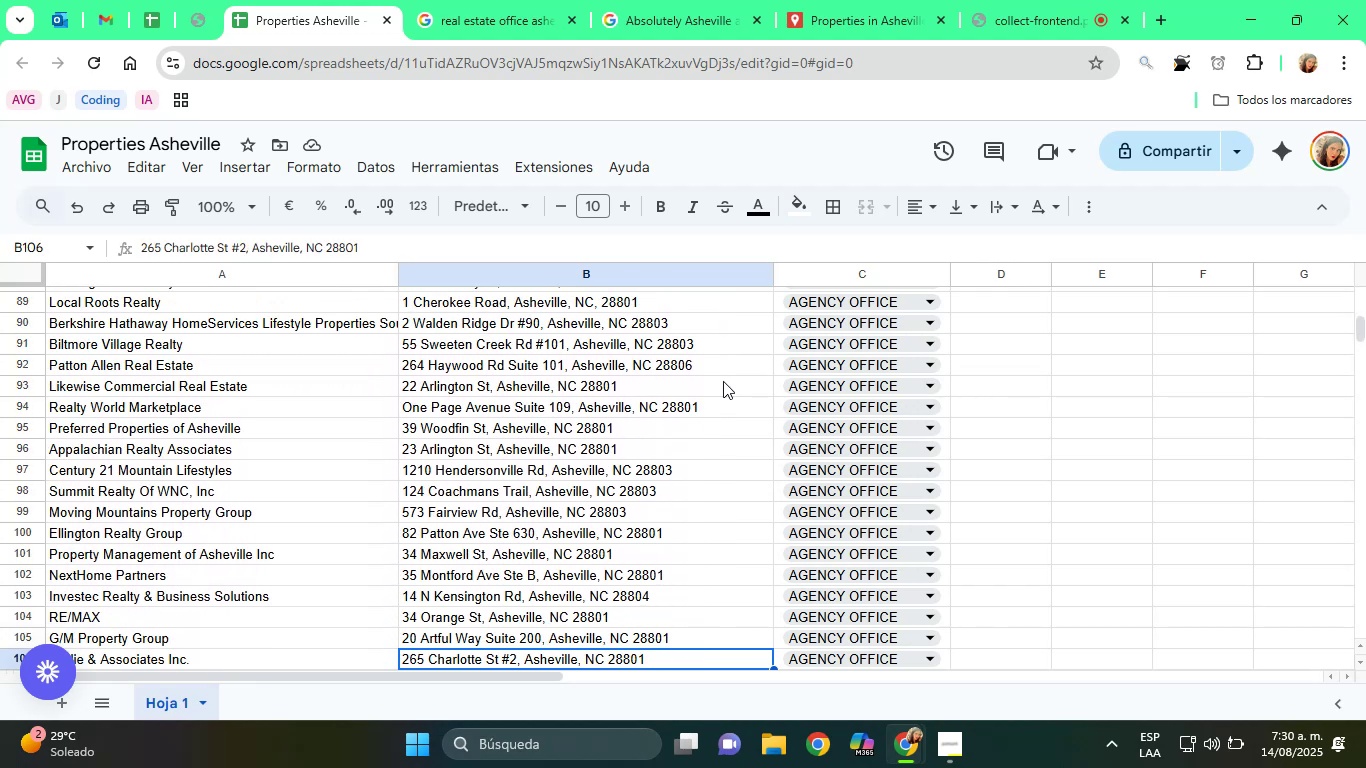 
key(ArrowDown)
 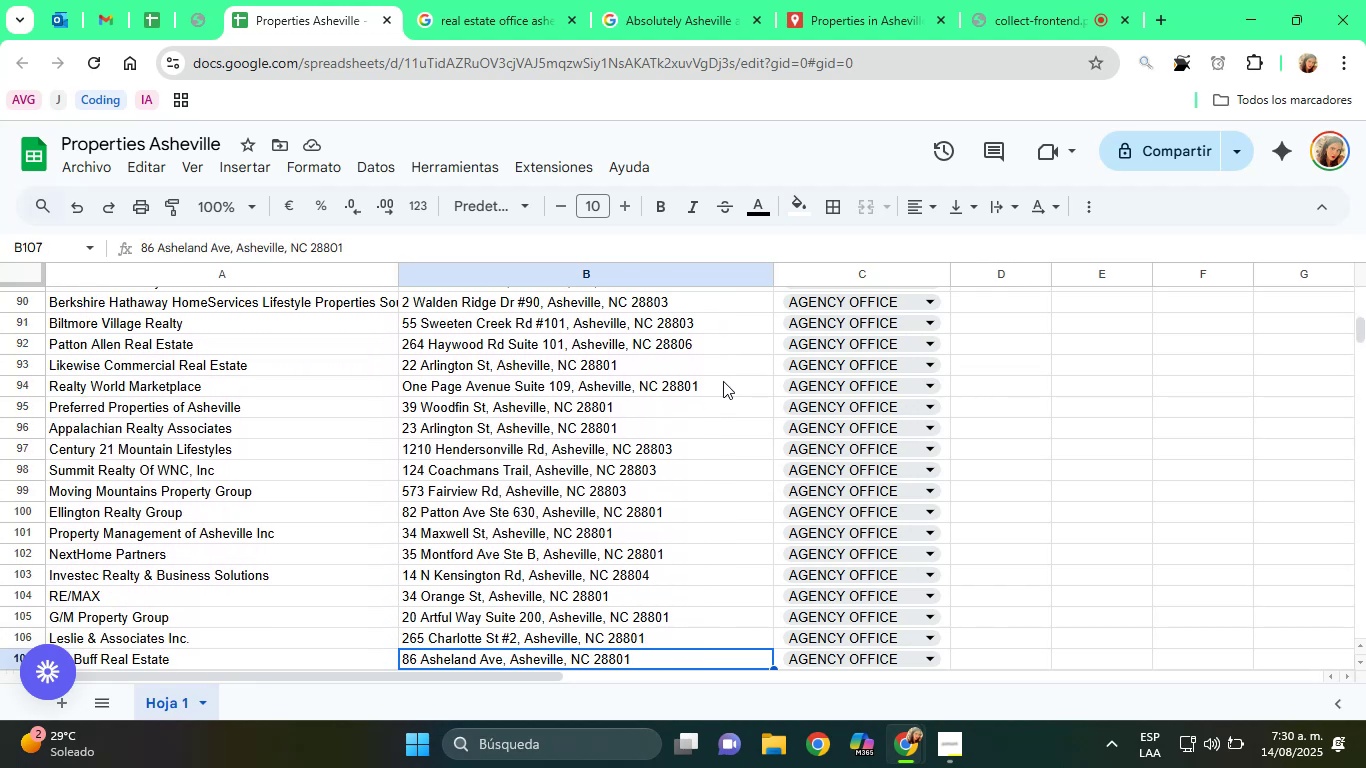 
key(ArrowDown)
 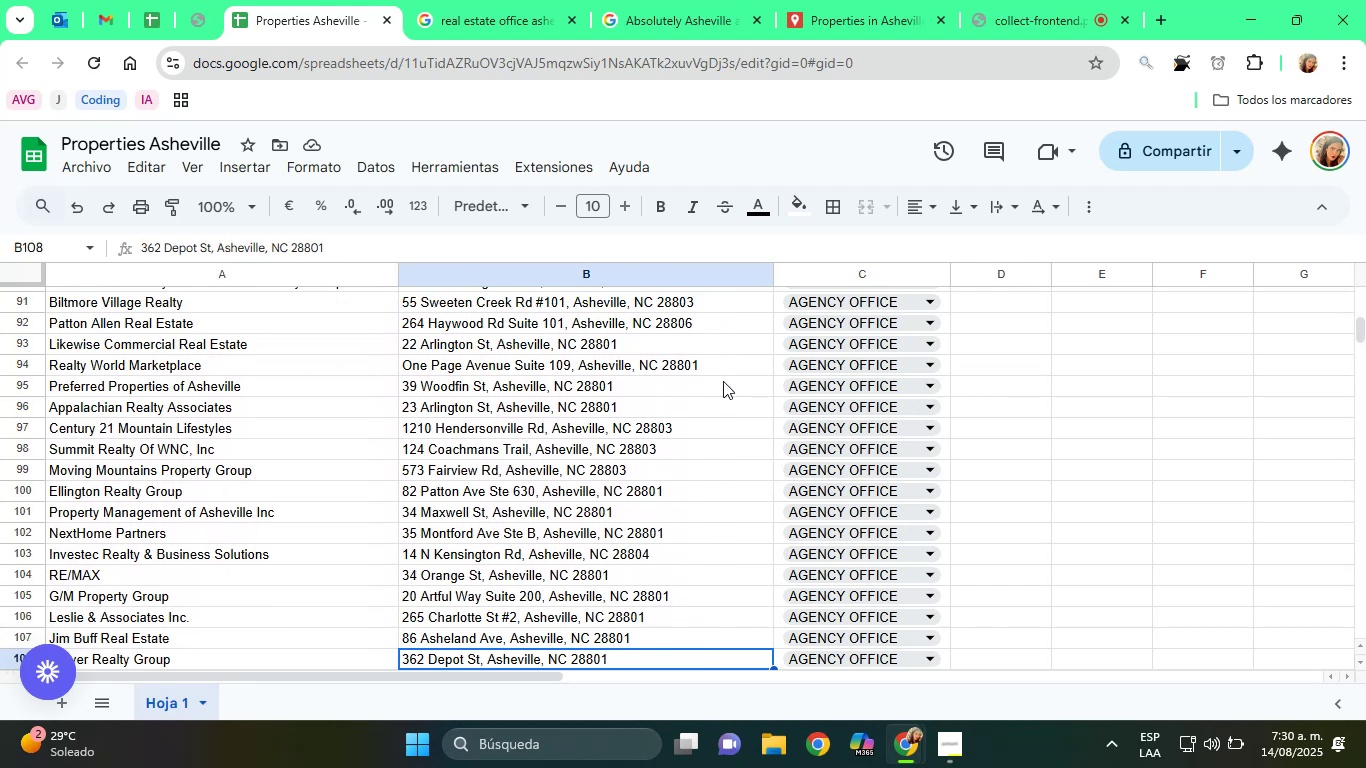 
key(ArrowDown)
 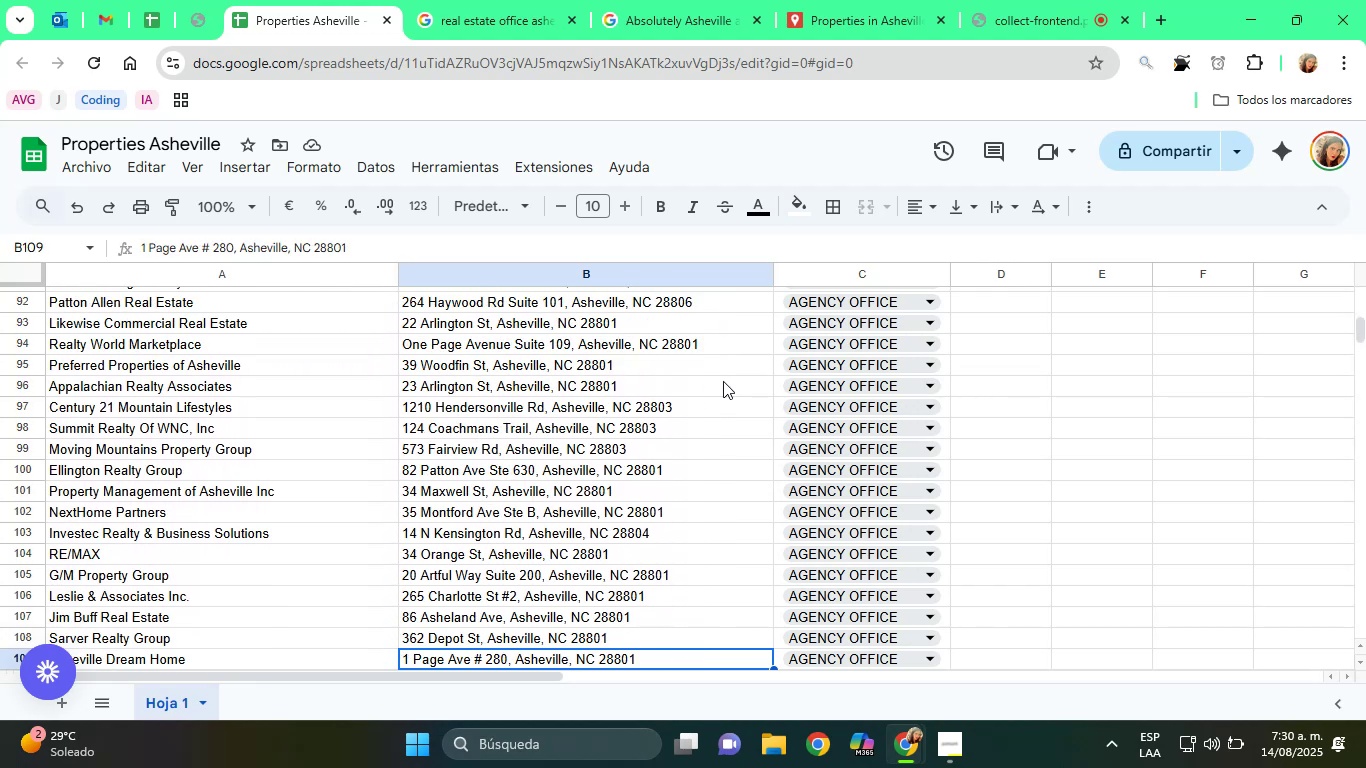 
key(ArrowDown)
 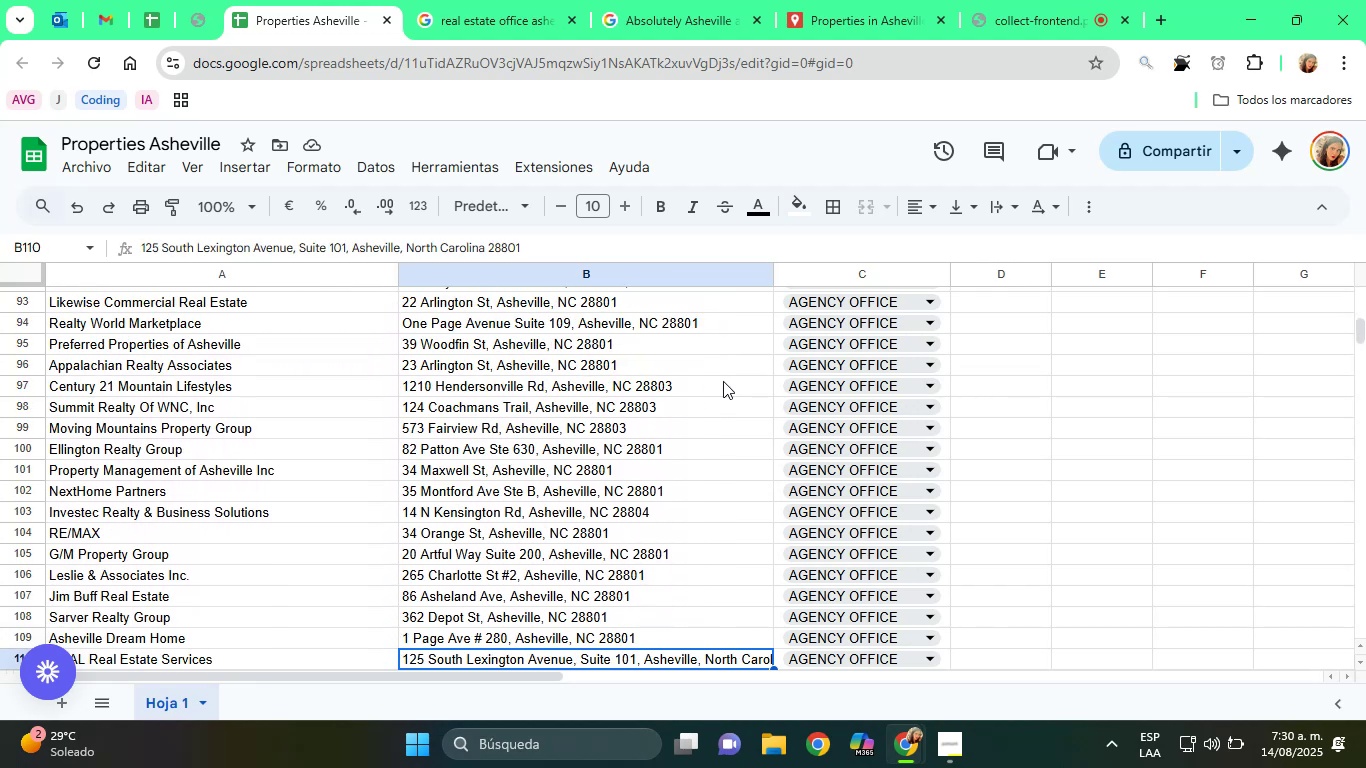 
key(ArrowDown)
 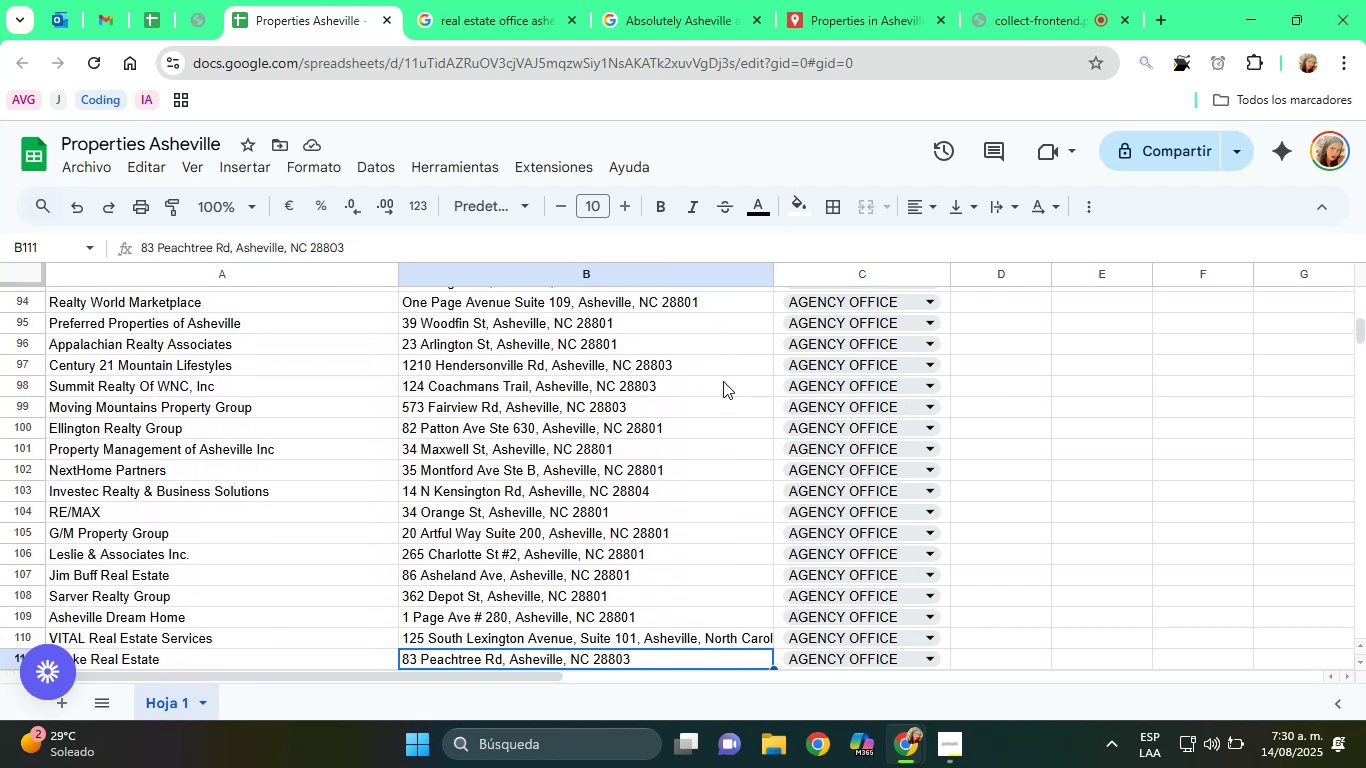 
key(ArrowDown)
 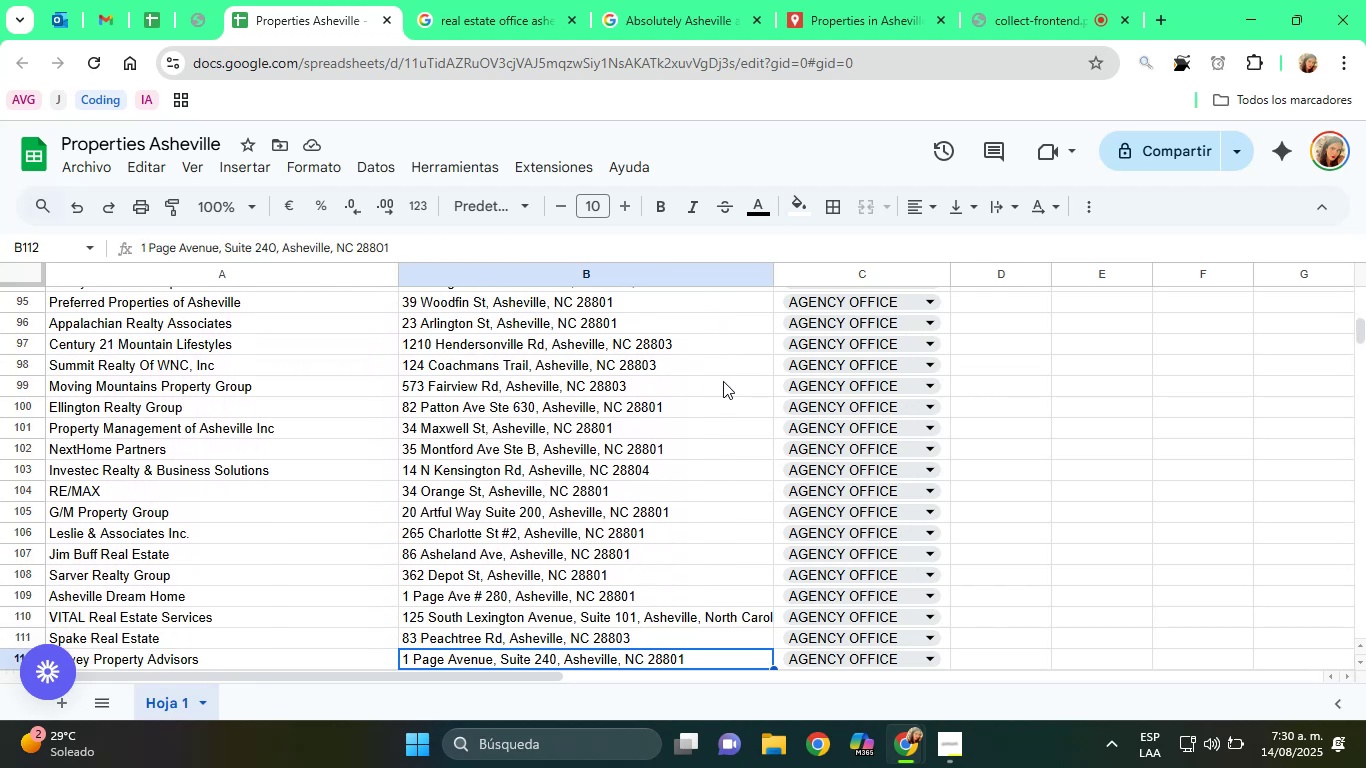 
key(ArrowDown)
 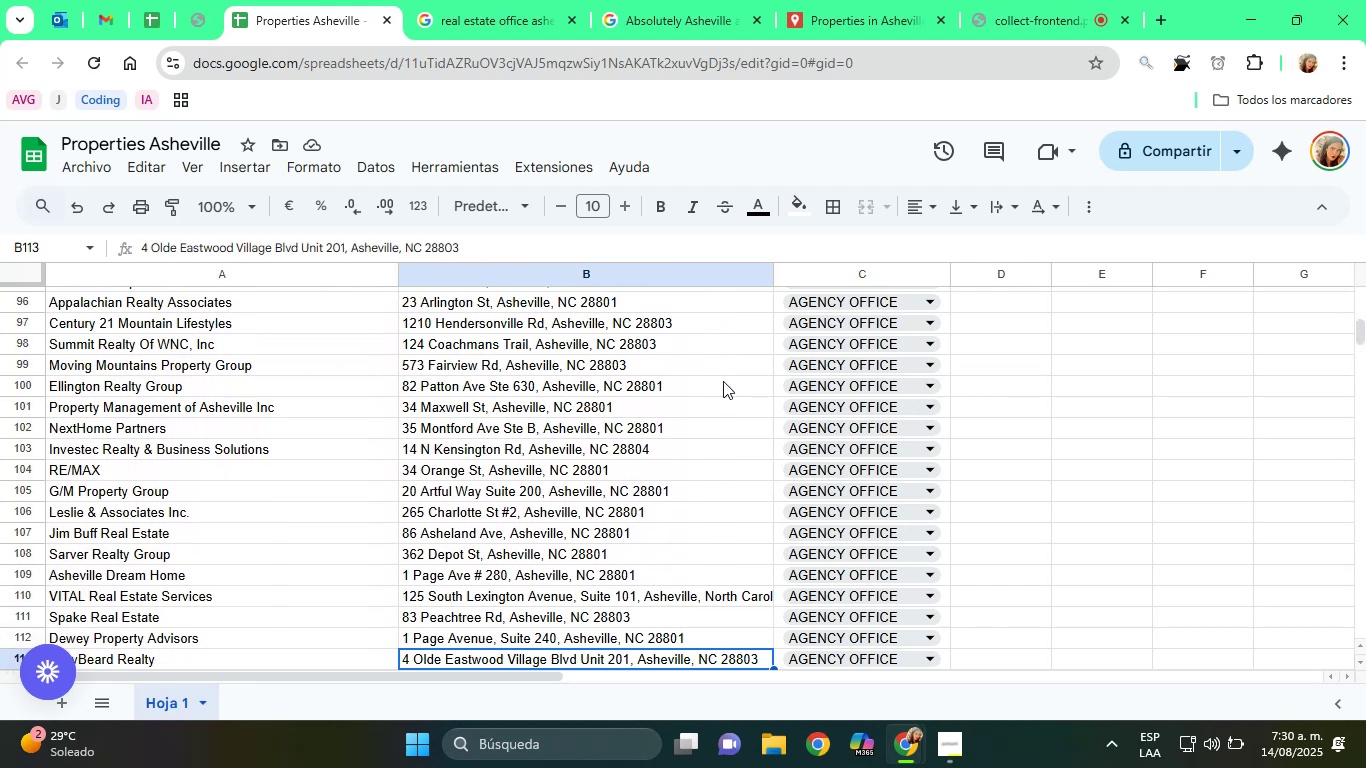 
key(ArrowDown)
 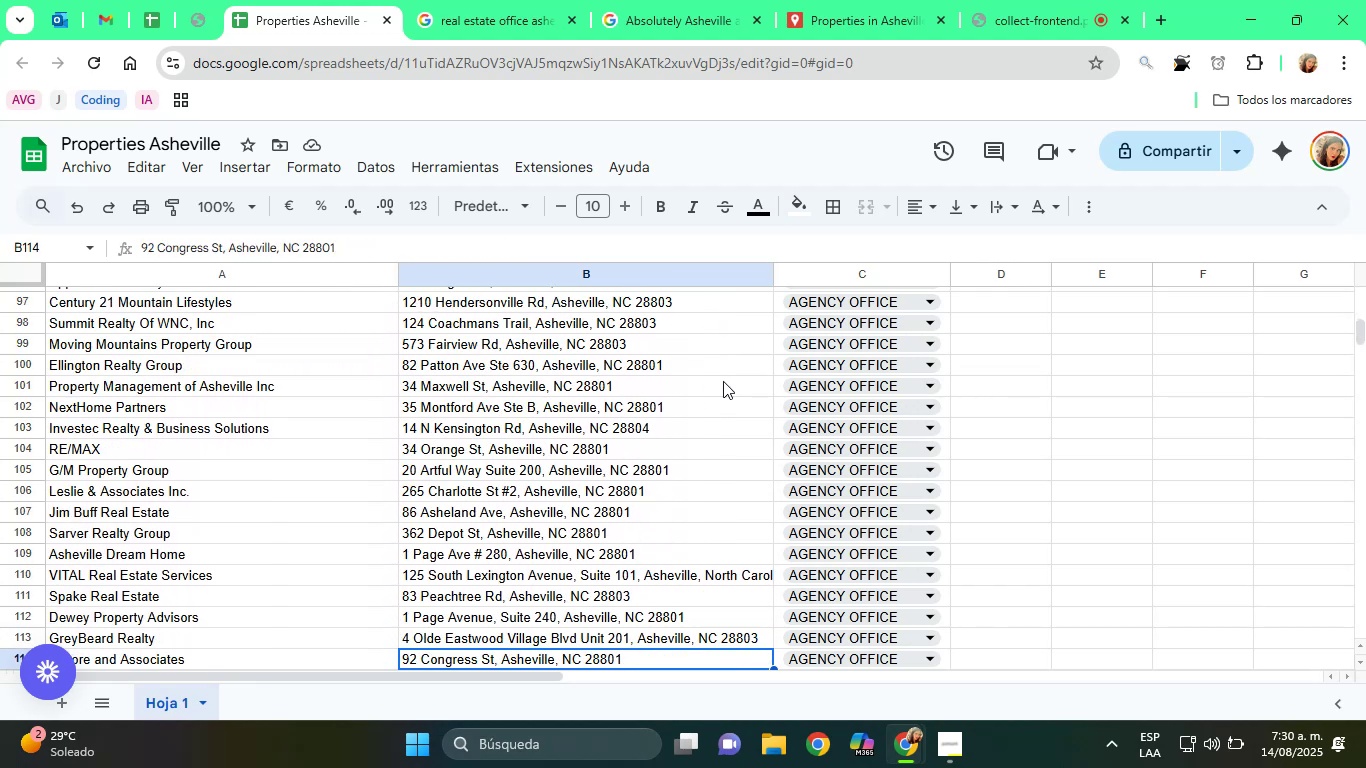 
key(ArrowDown)
 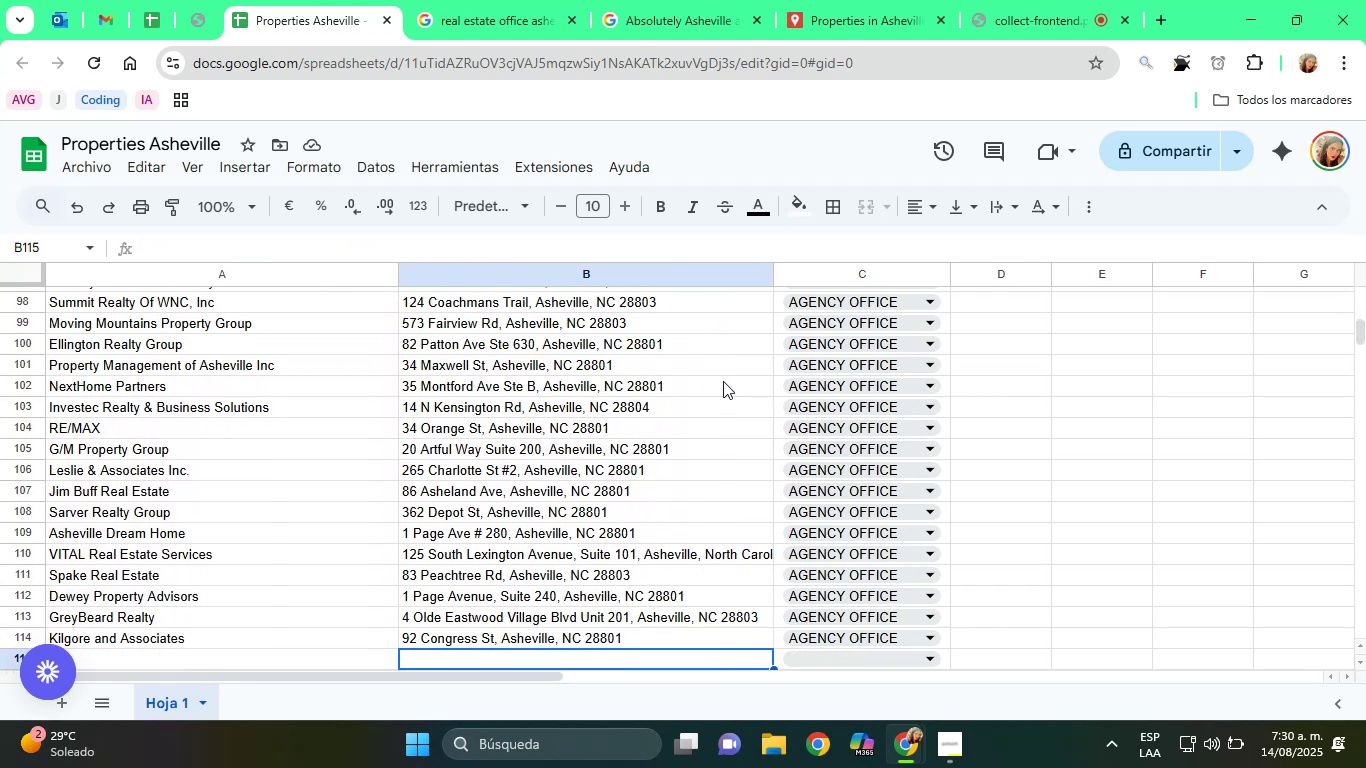 
key(ArrowDown)
 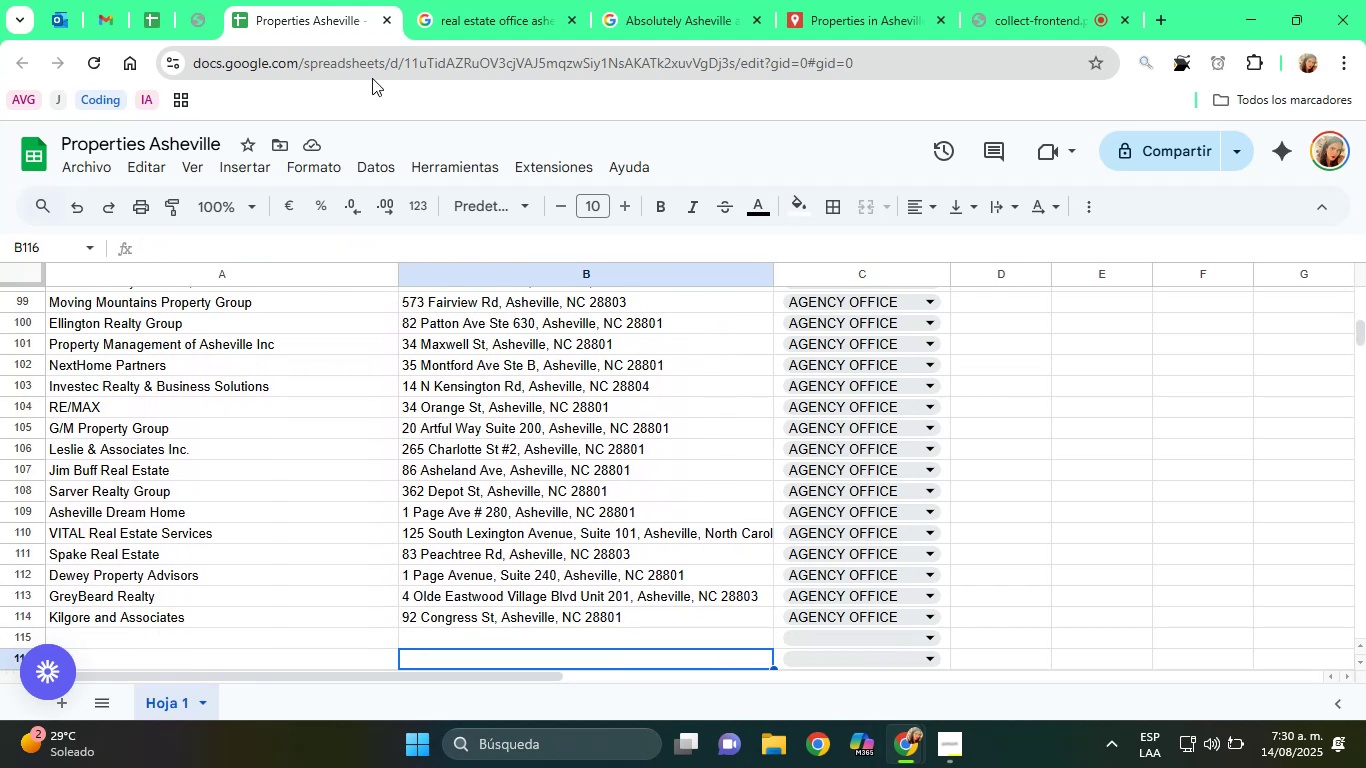 
left_click([444, 0])
 